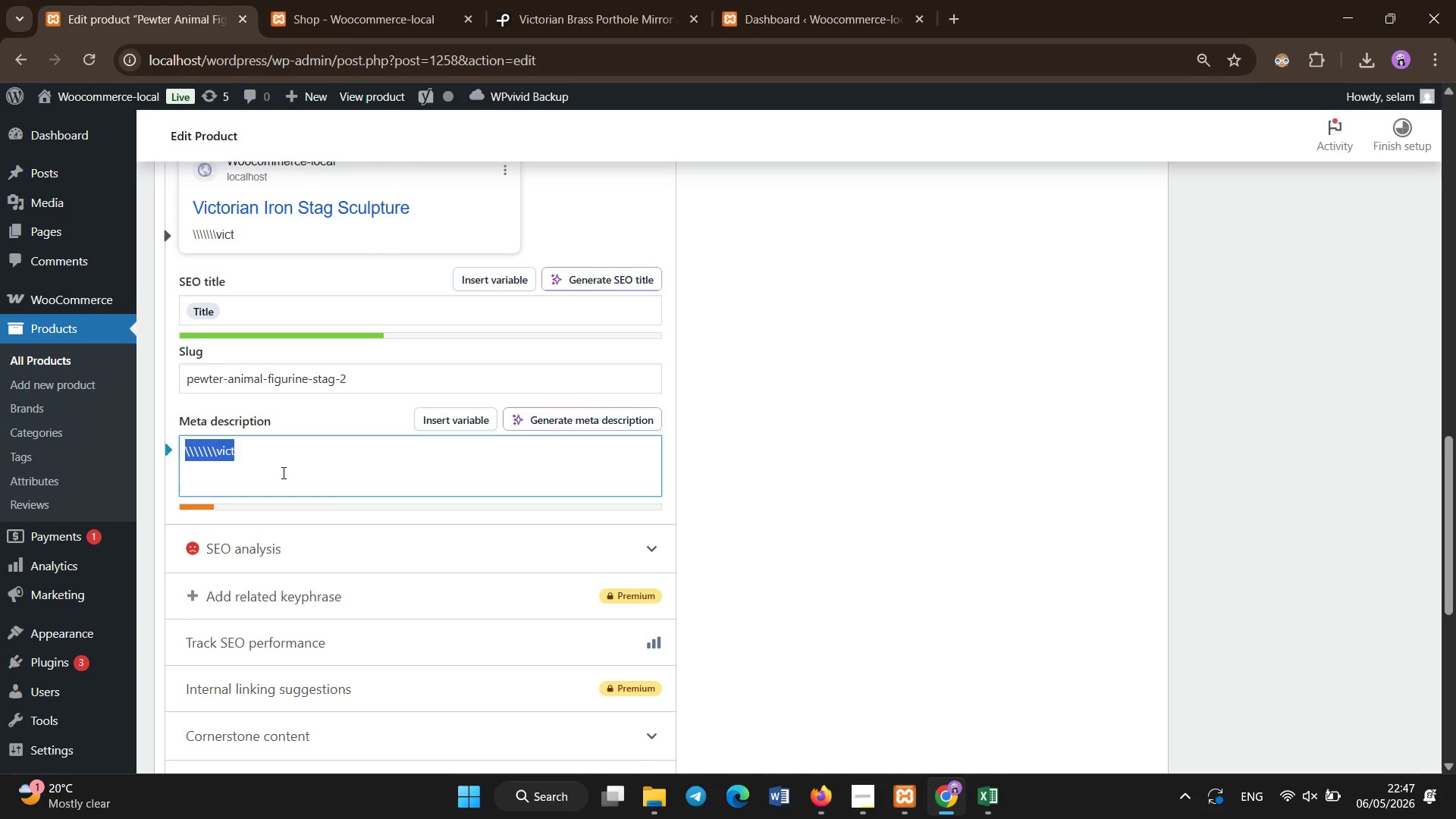 
key(Control+A)
 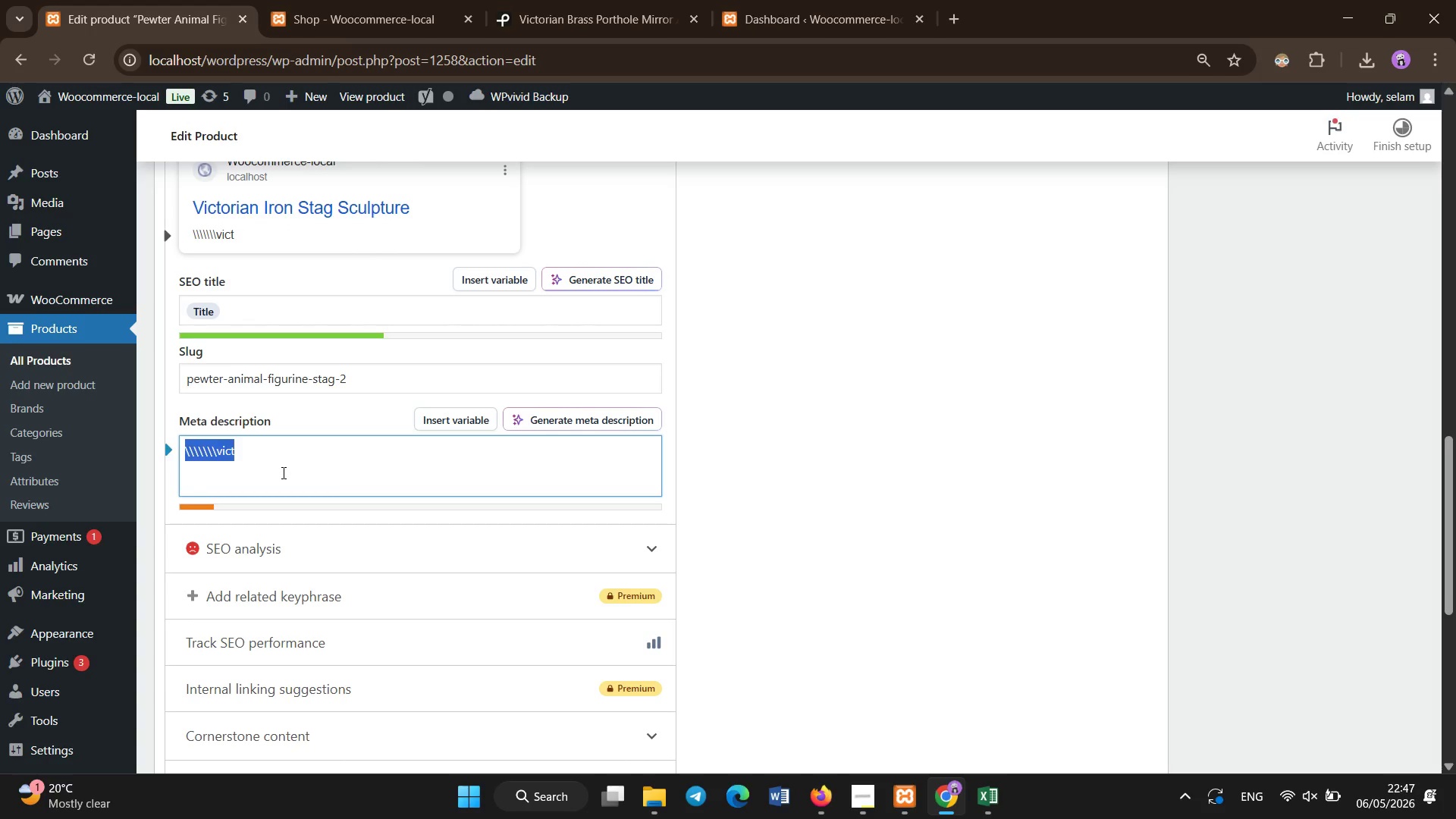 
key(Backspace)
type(Victorian iron stag sculpture inspired by wildlife art, perfect for antique industrial and decorative collectiona.)
 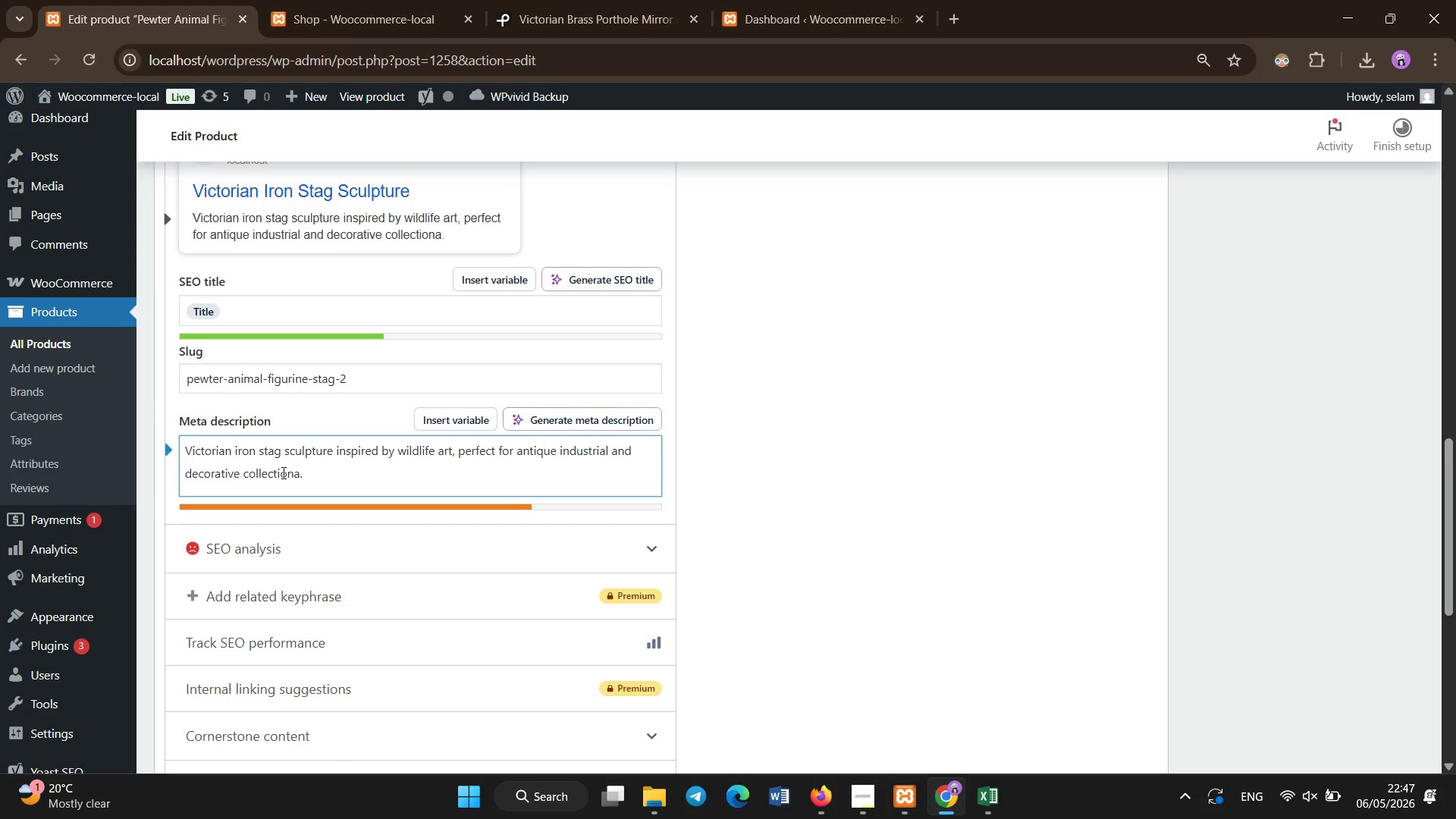 
scroll: coordinate [284, 473], scroll_direction: up, amount: 9.0
 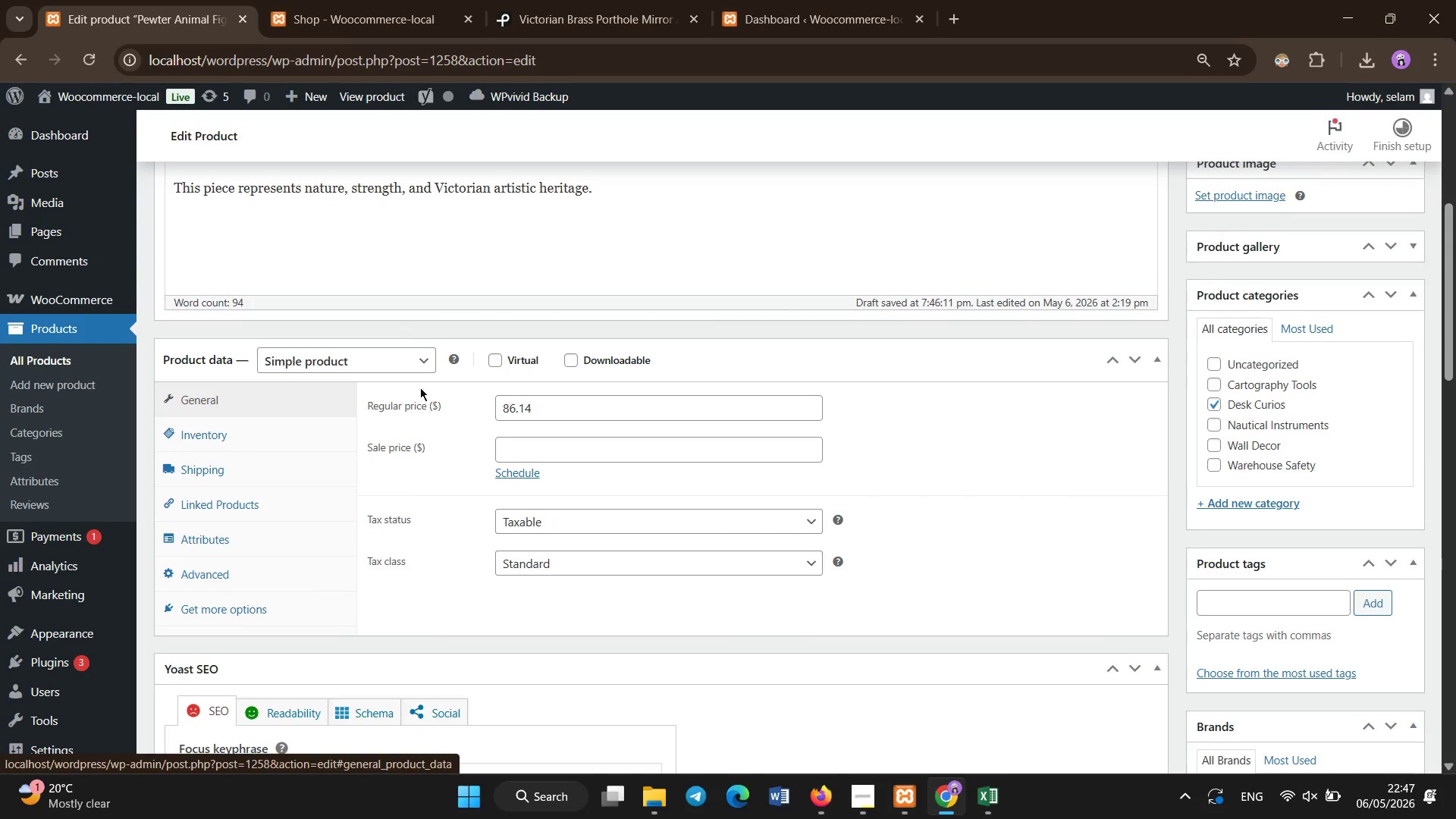 
left_click_drag(start_coordinate=[574, 403], to_coordinate=[435, 413])
 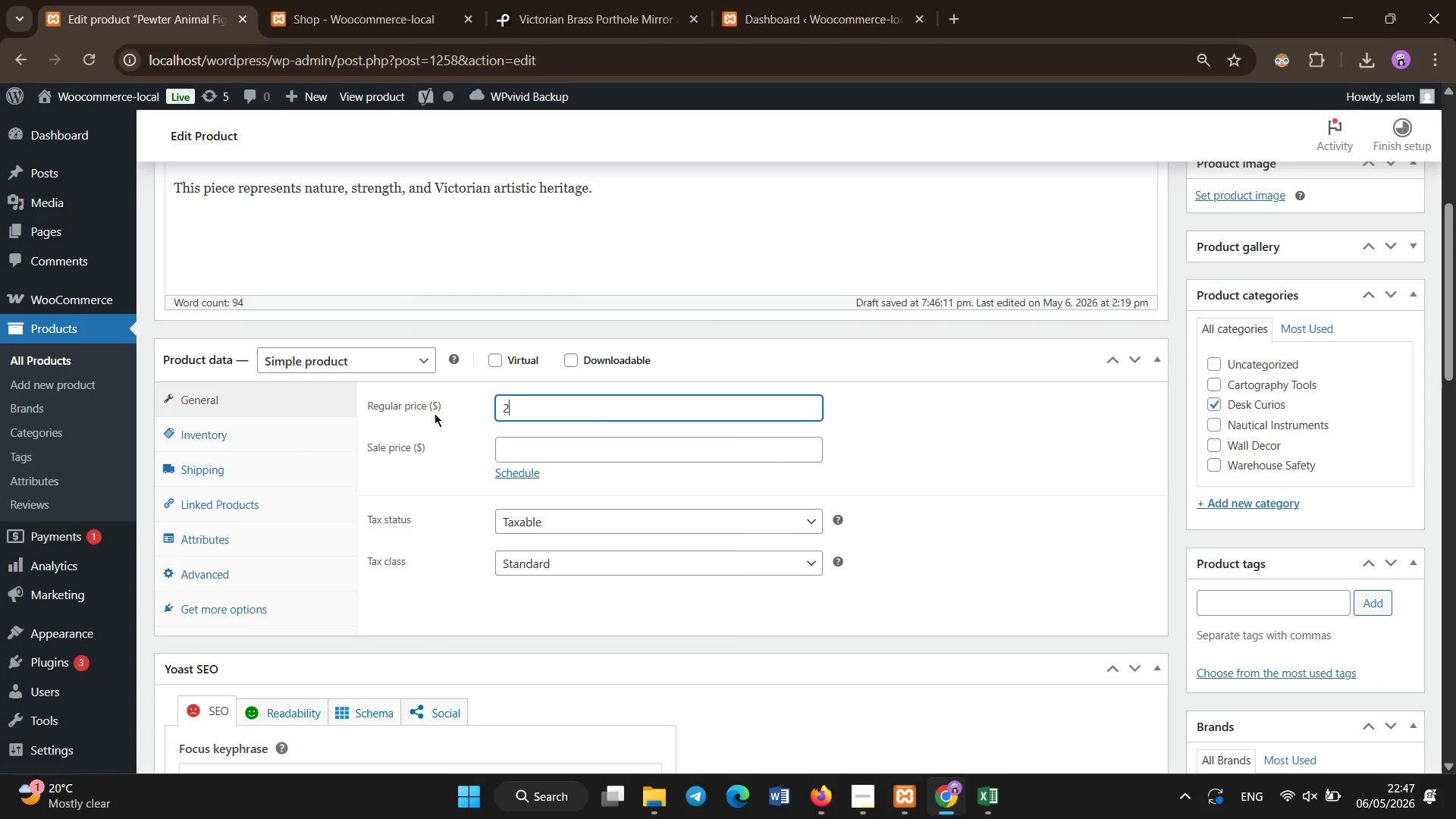 
type(215.3)
key(Backspace)
type(35)
 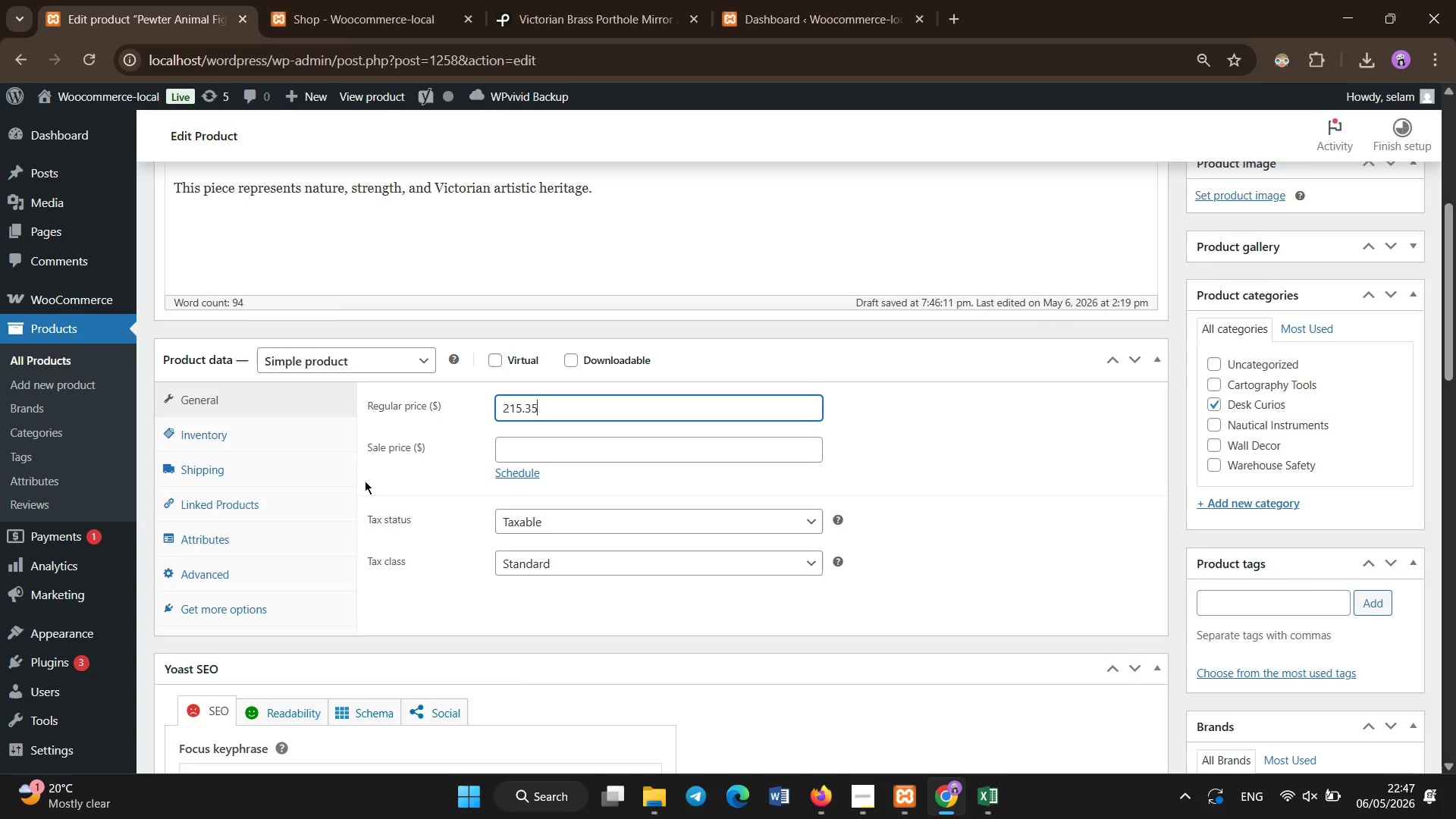 
left_click([332, 534])
 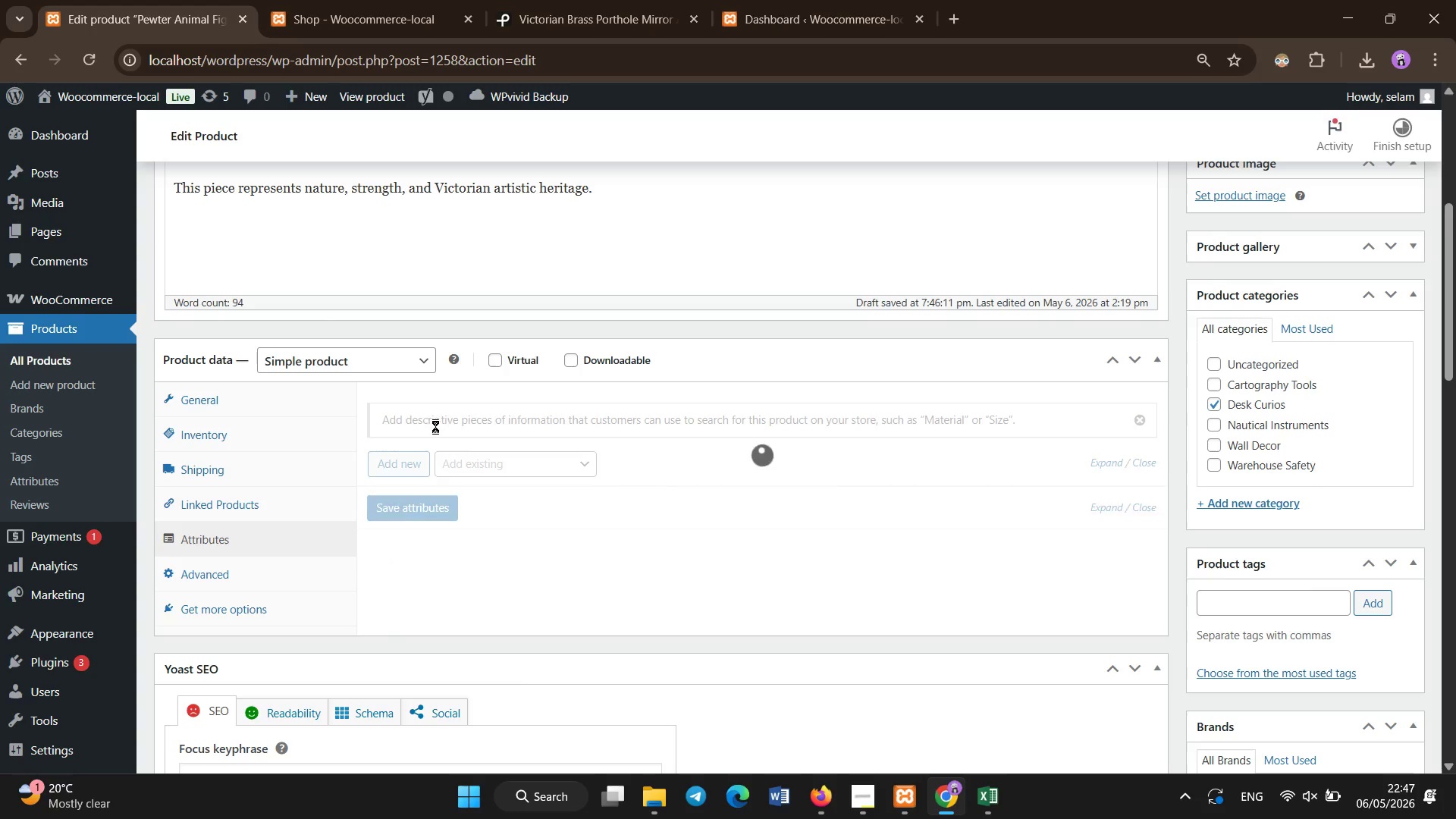 
left_click([521, 456])
 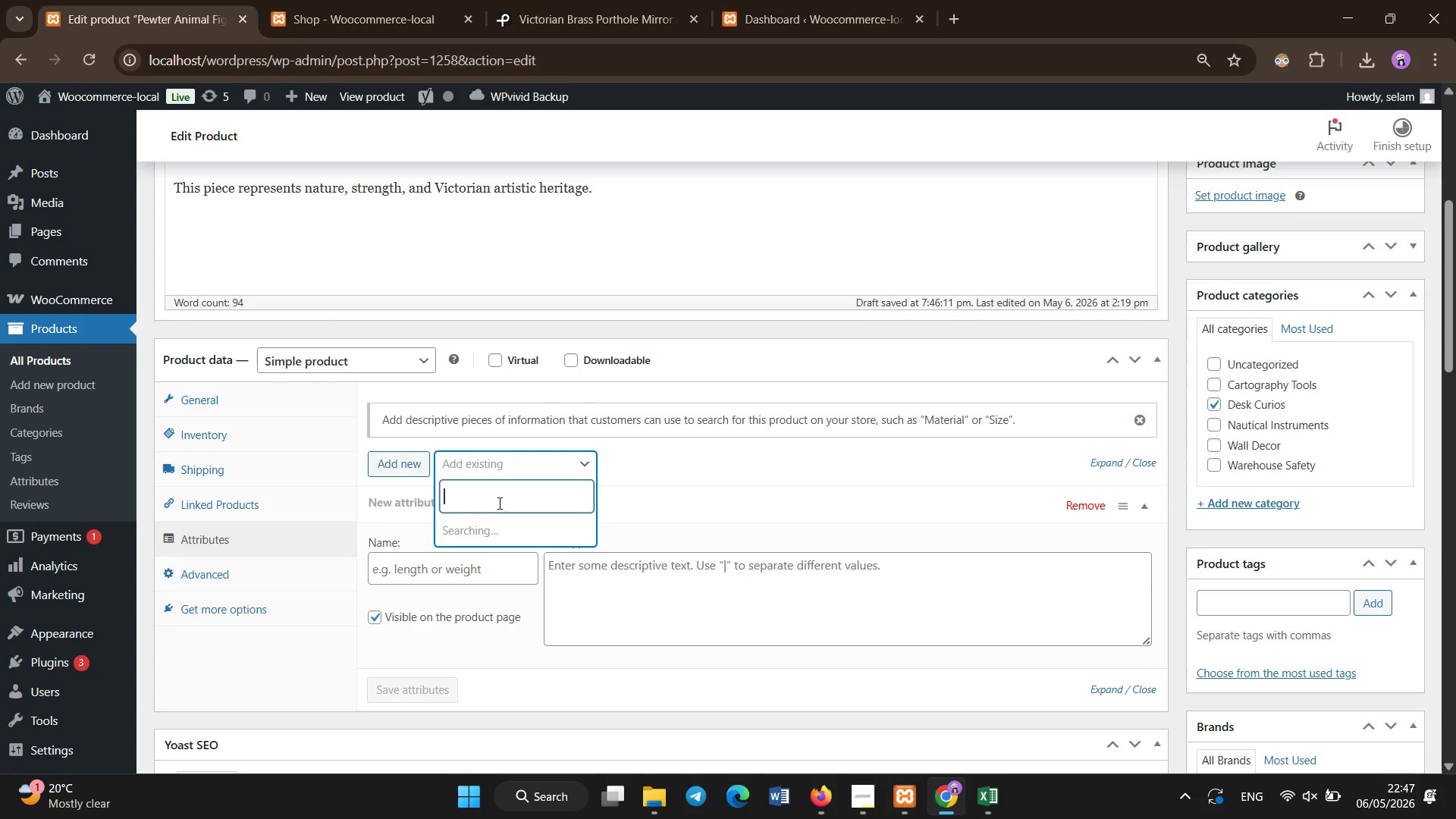 
mouse_move([482, 511])
 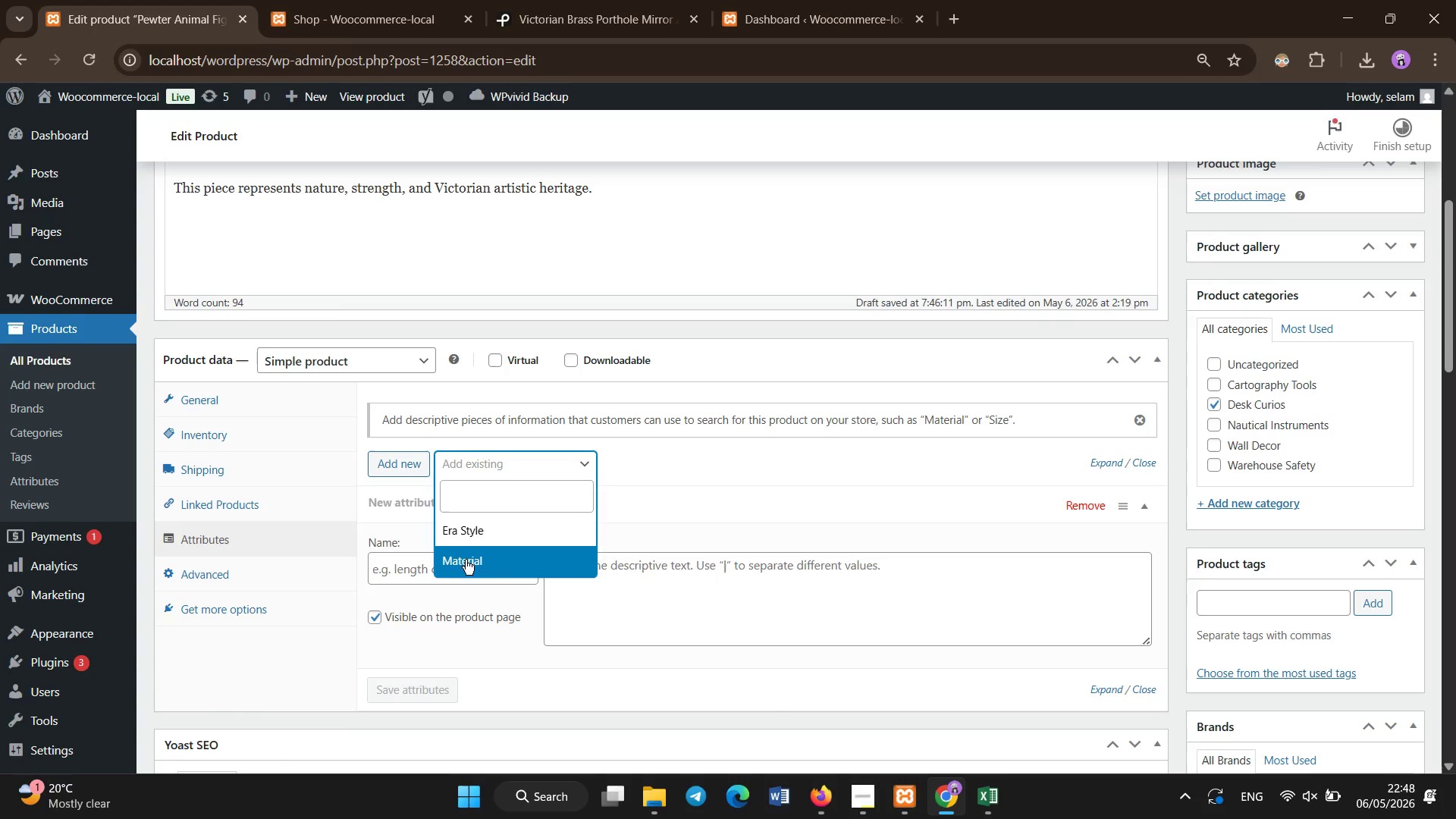 
left_click([458, 562])
 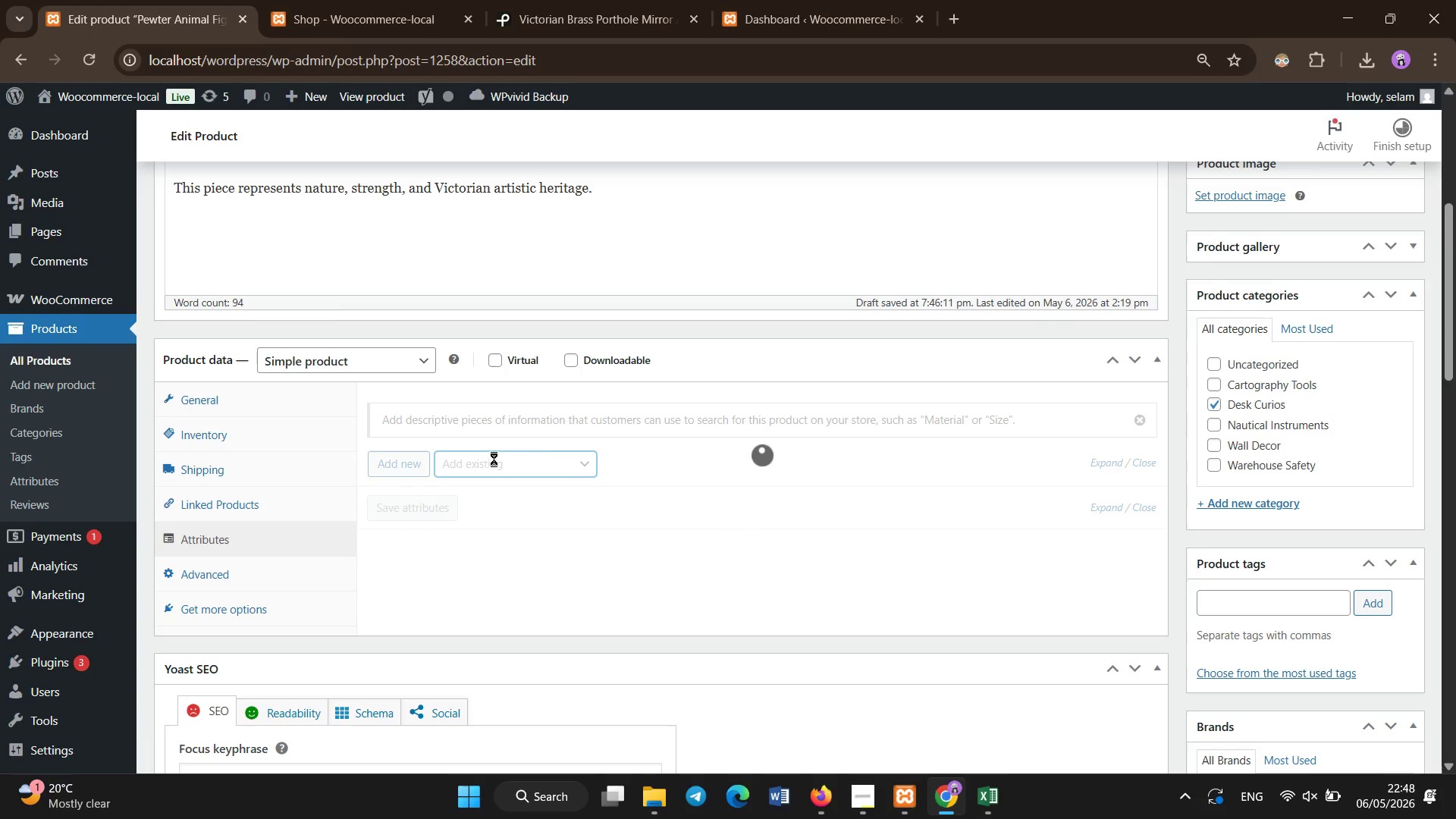 
left_click([494, 459])
 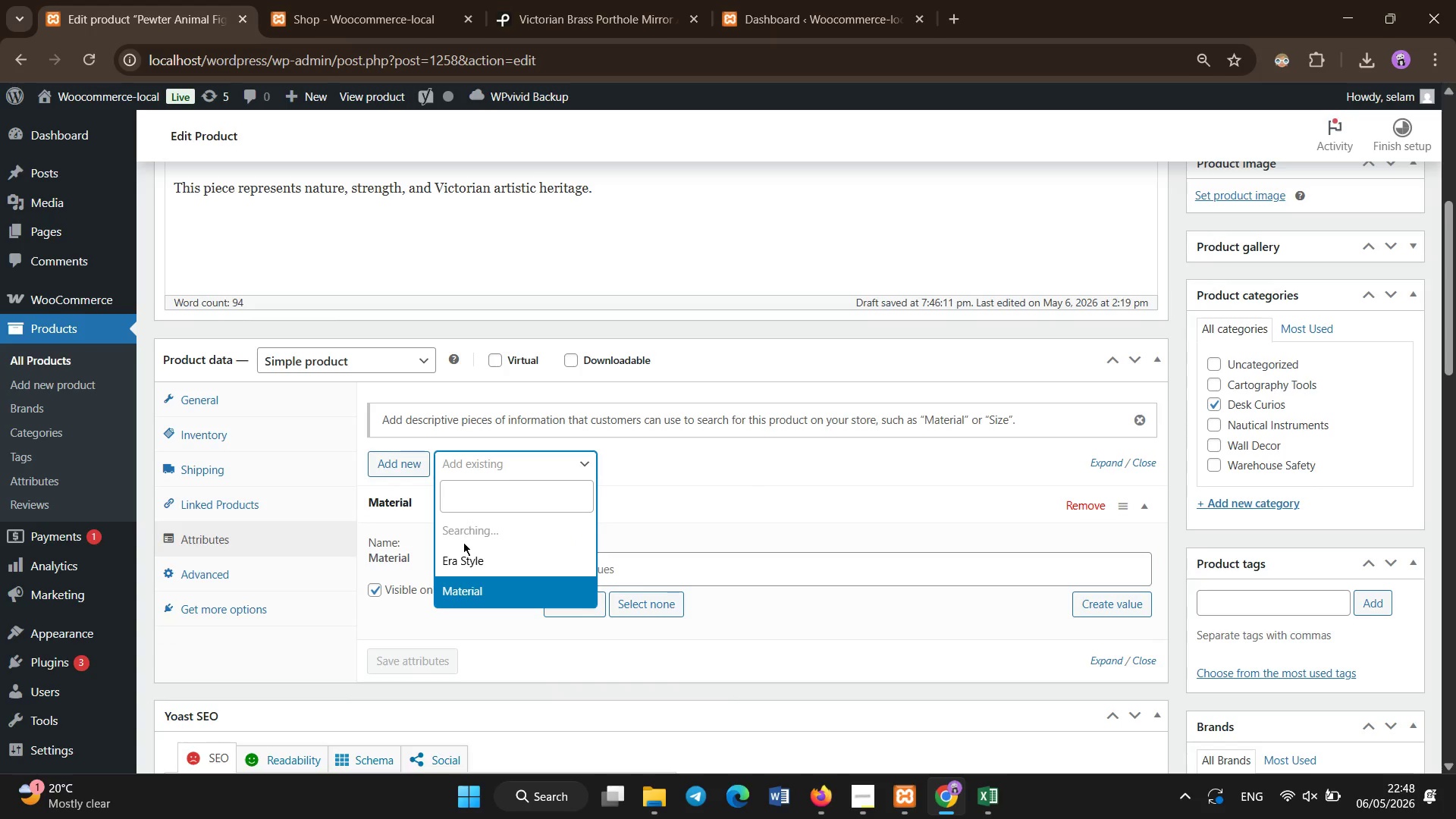 
left_click([450, 560])
 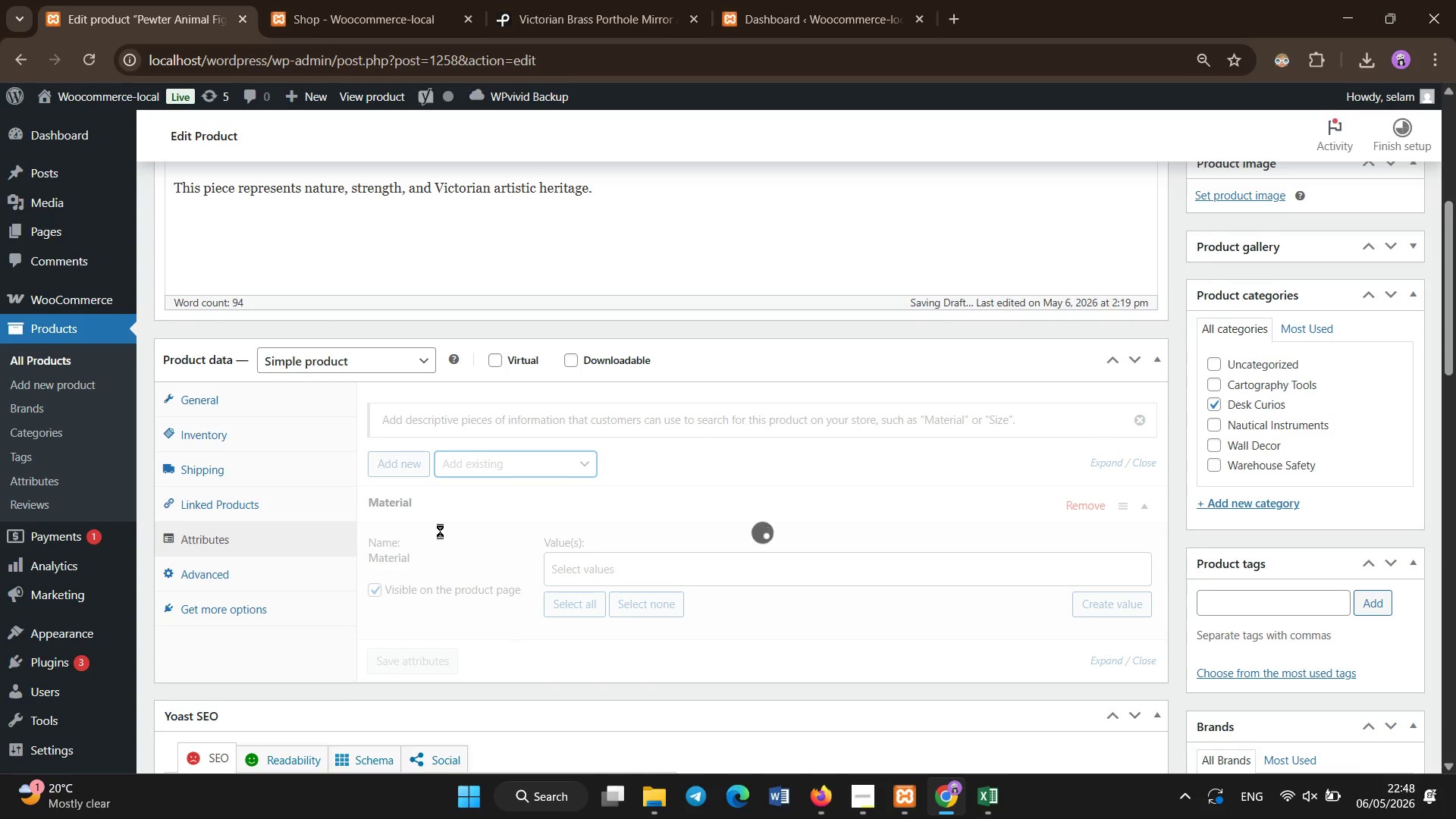 
left_click_drag(start_coordinate=[1455, 311], to_coordinate=[1455, 347])
 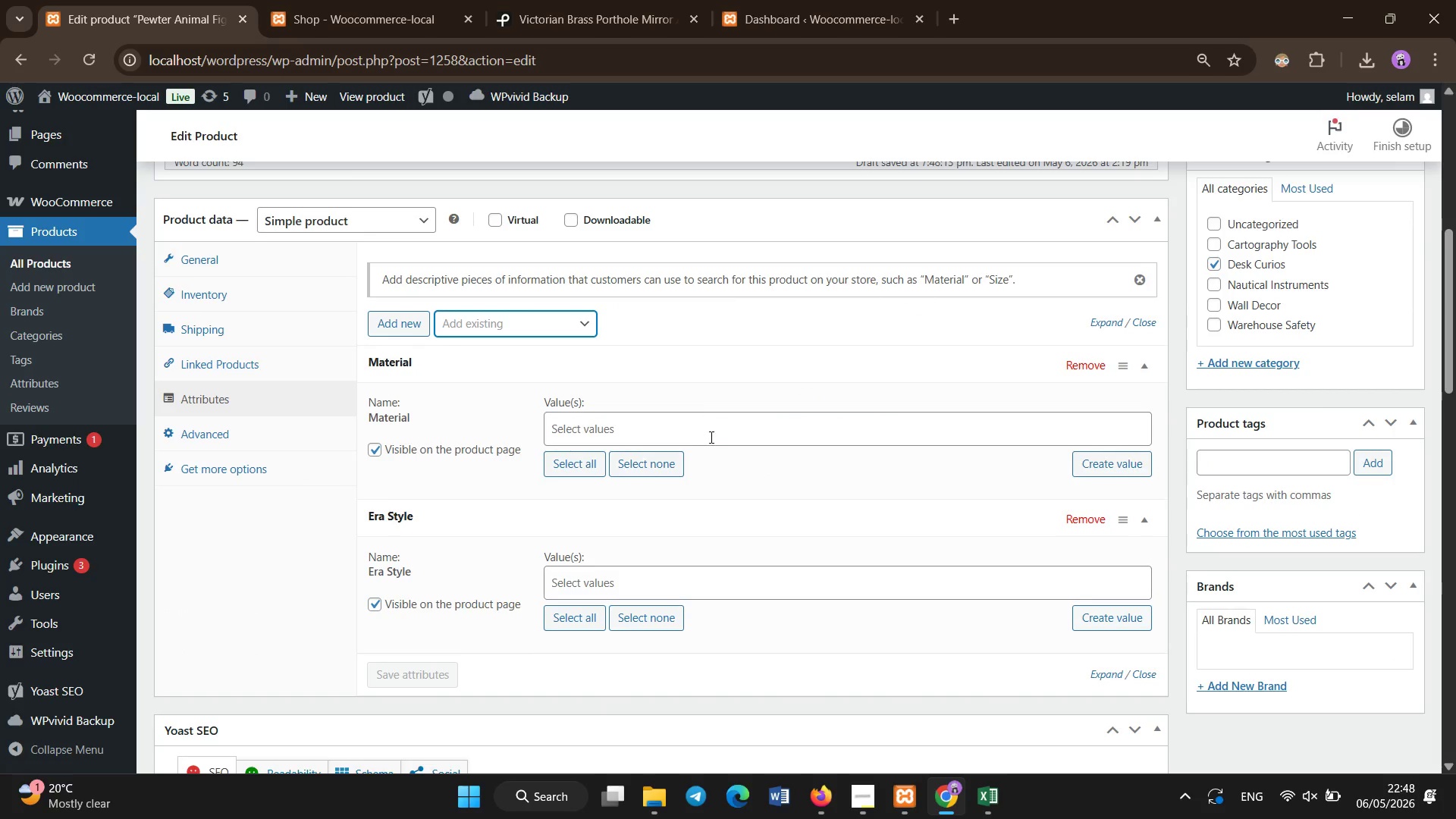 
left_click([576, 431])
 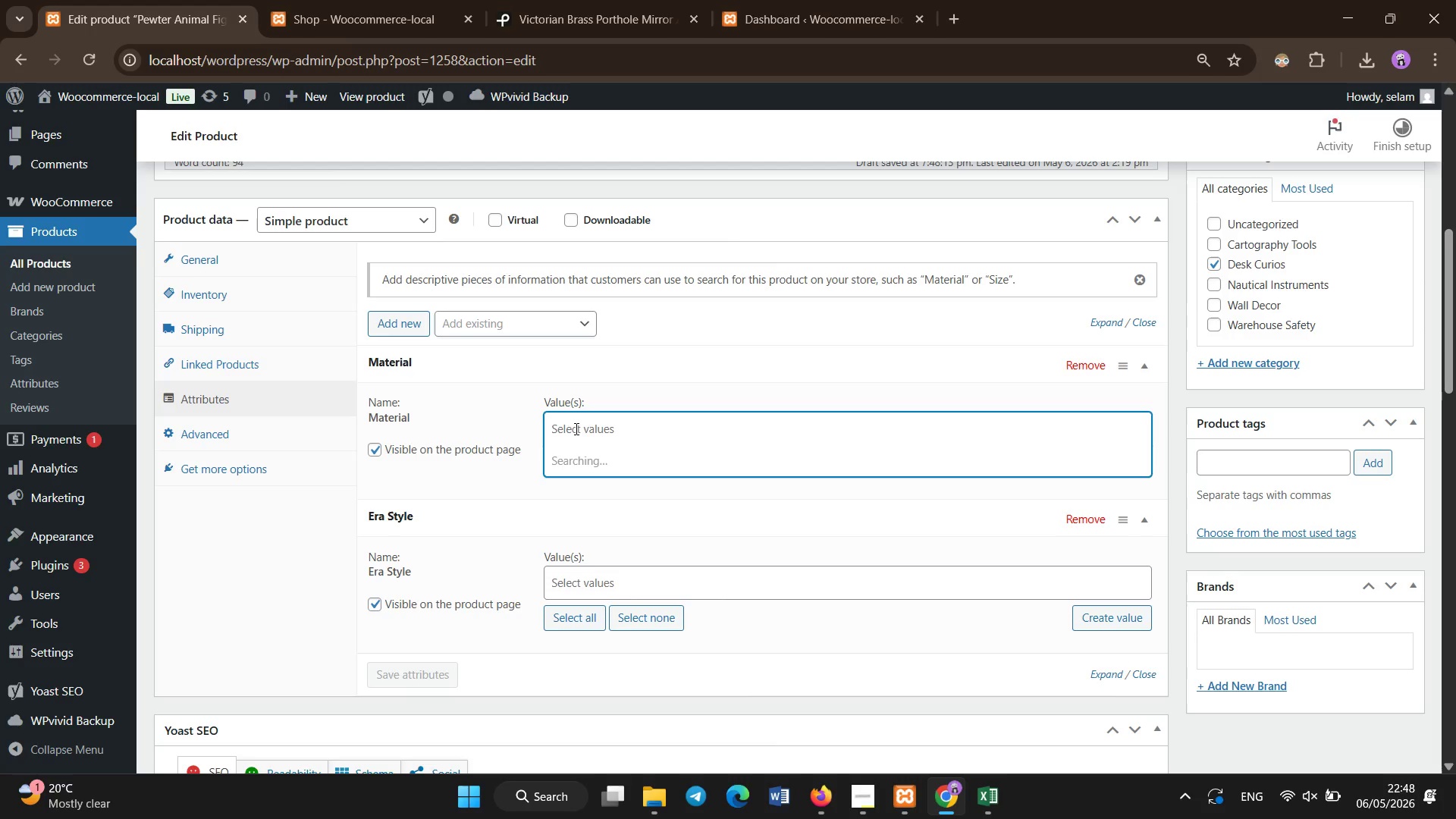 
wait(15.45)
 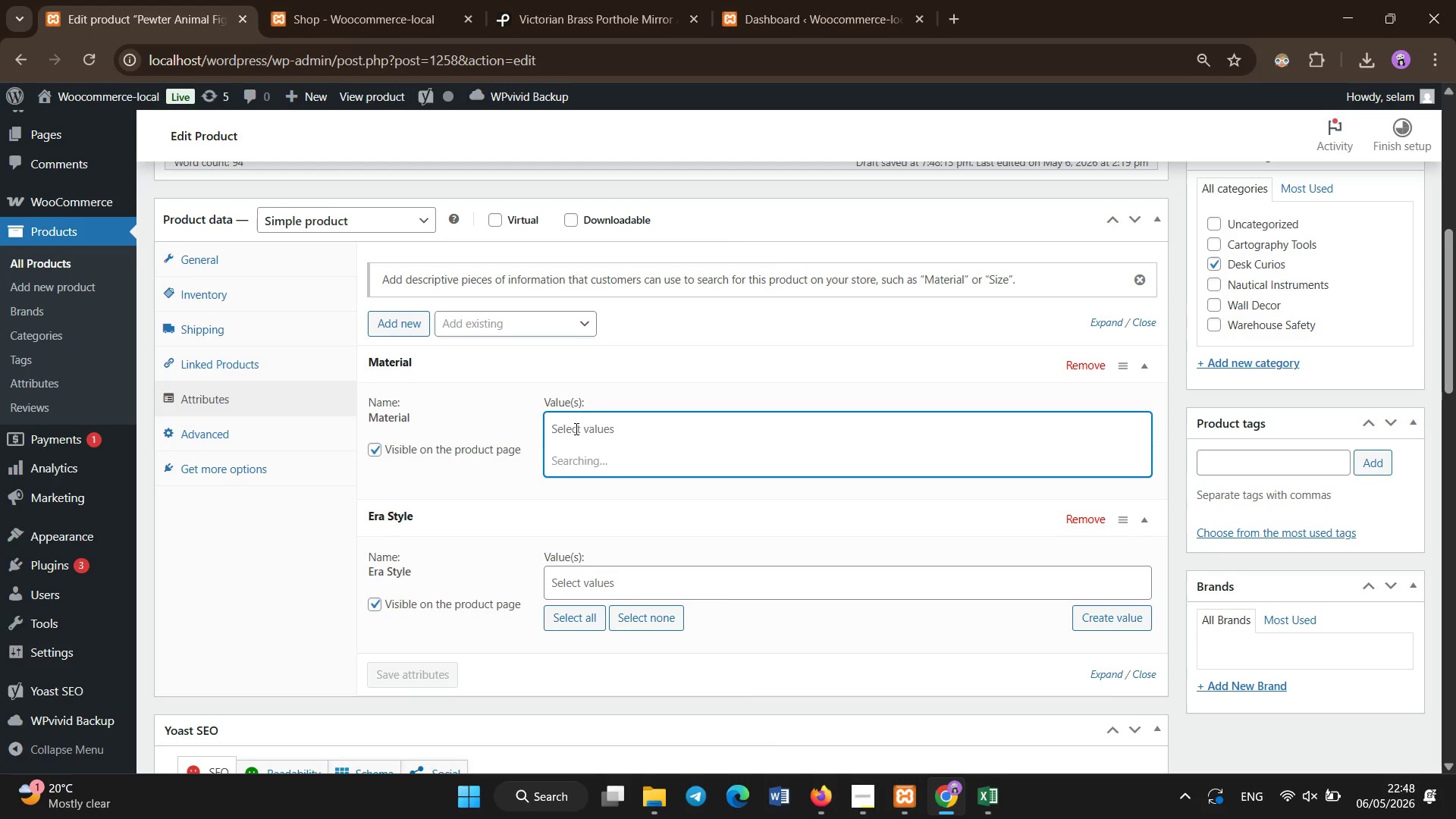 
double_click([601, 579])
 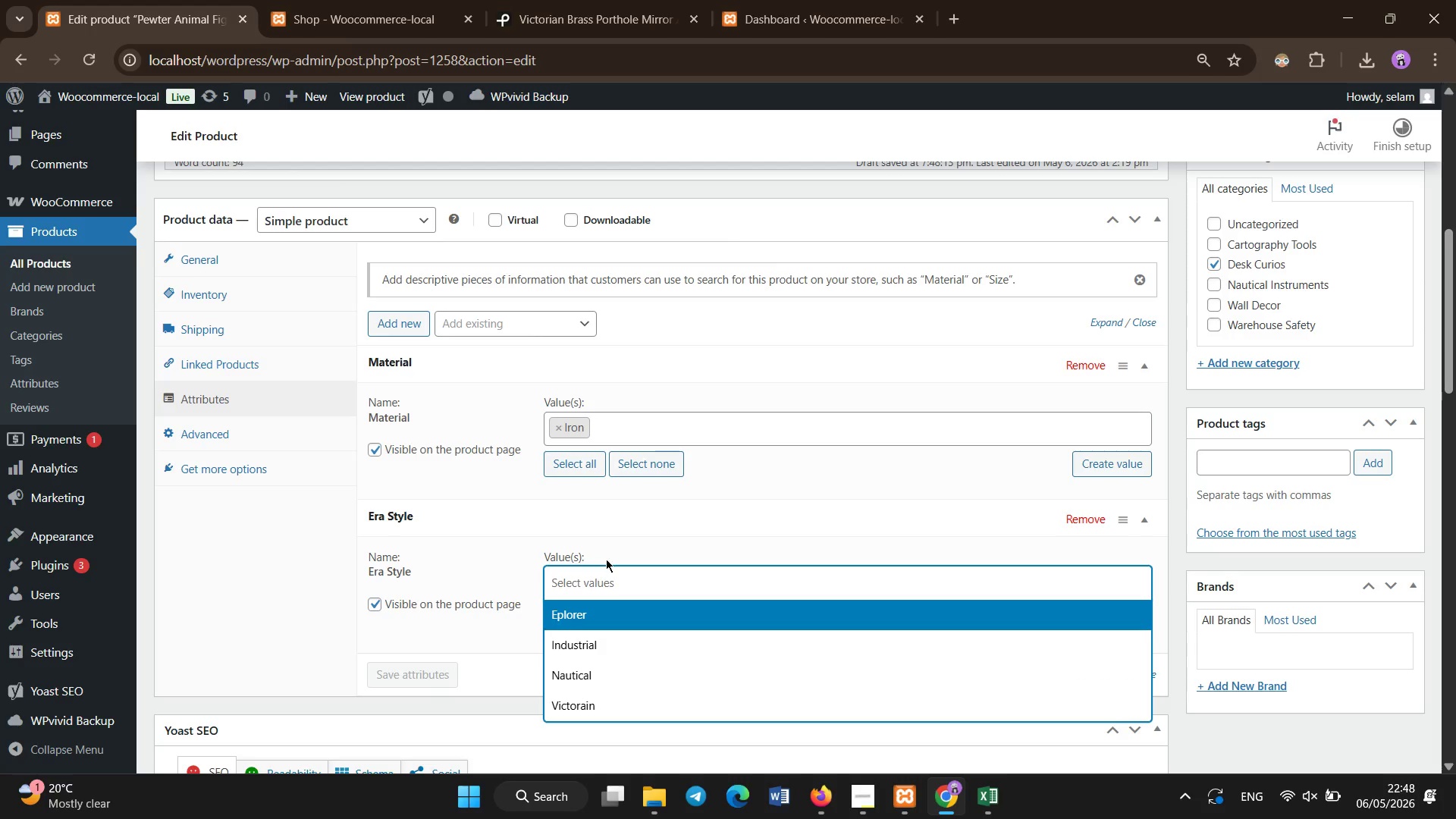 
left_click([593, 648])
 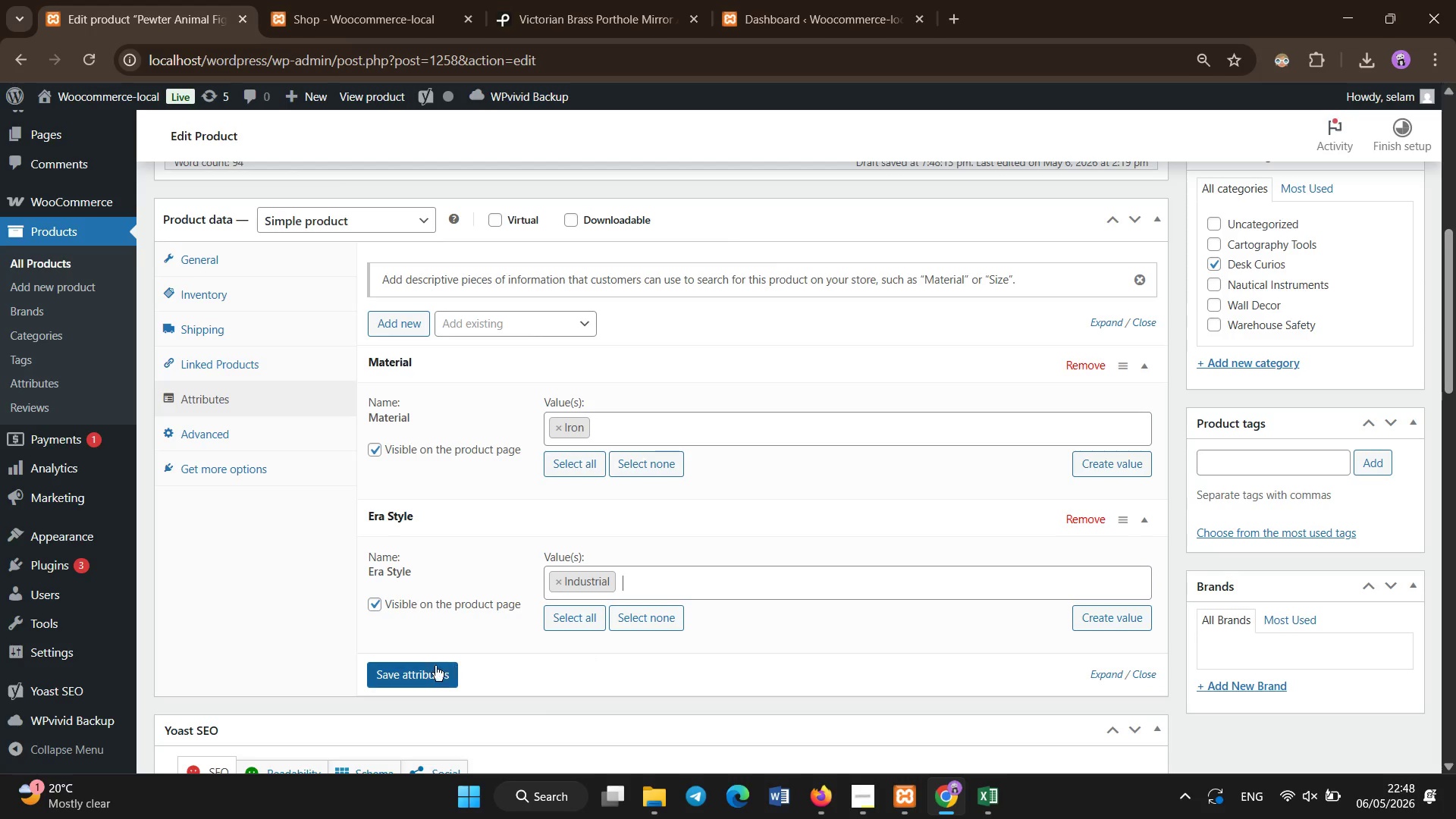 
left_click([428, 671])
 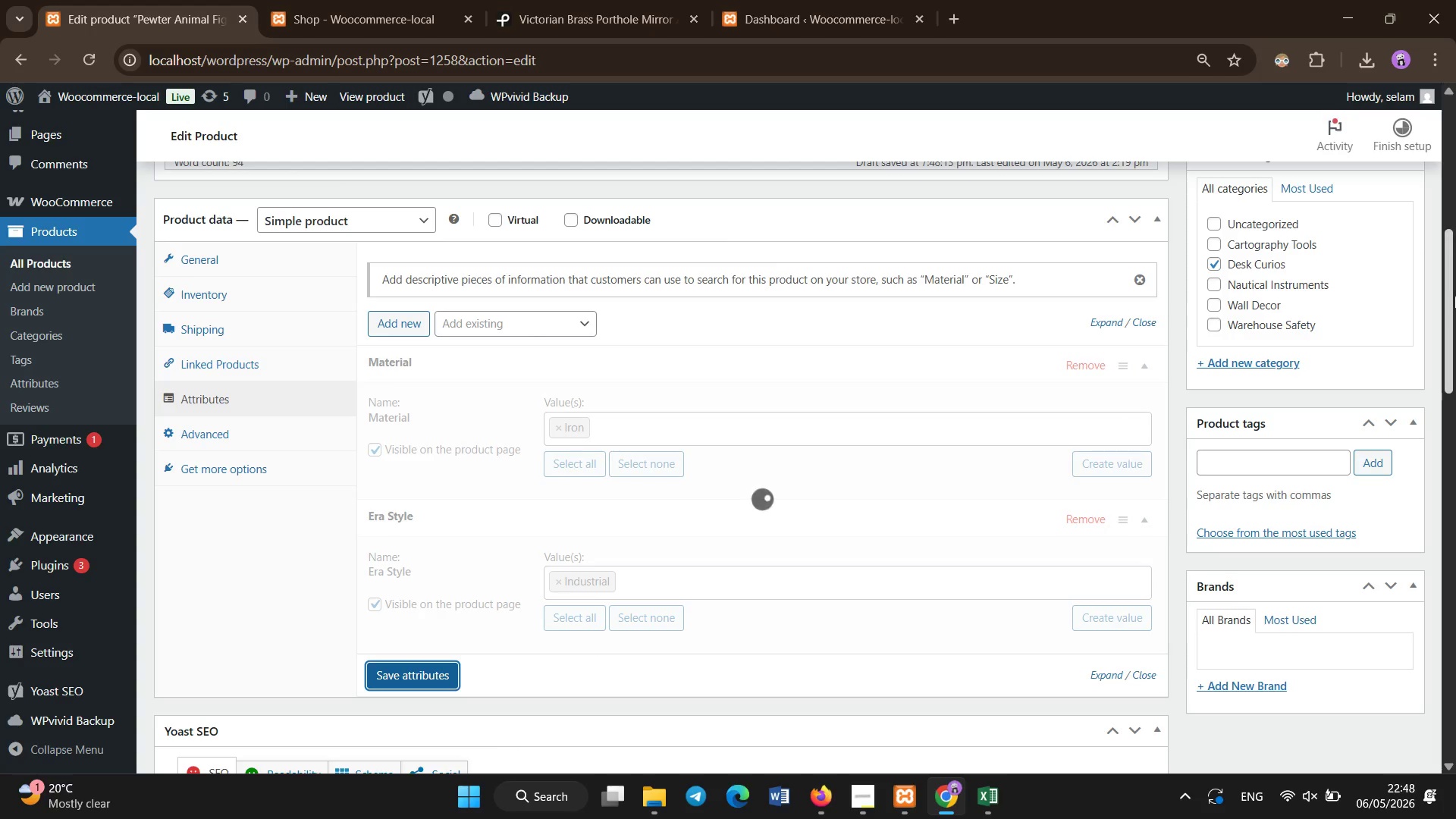 
left_click_drag(start_coordinate=[1455, 275], to_coordinate=[1455, 133])
 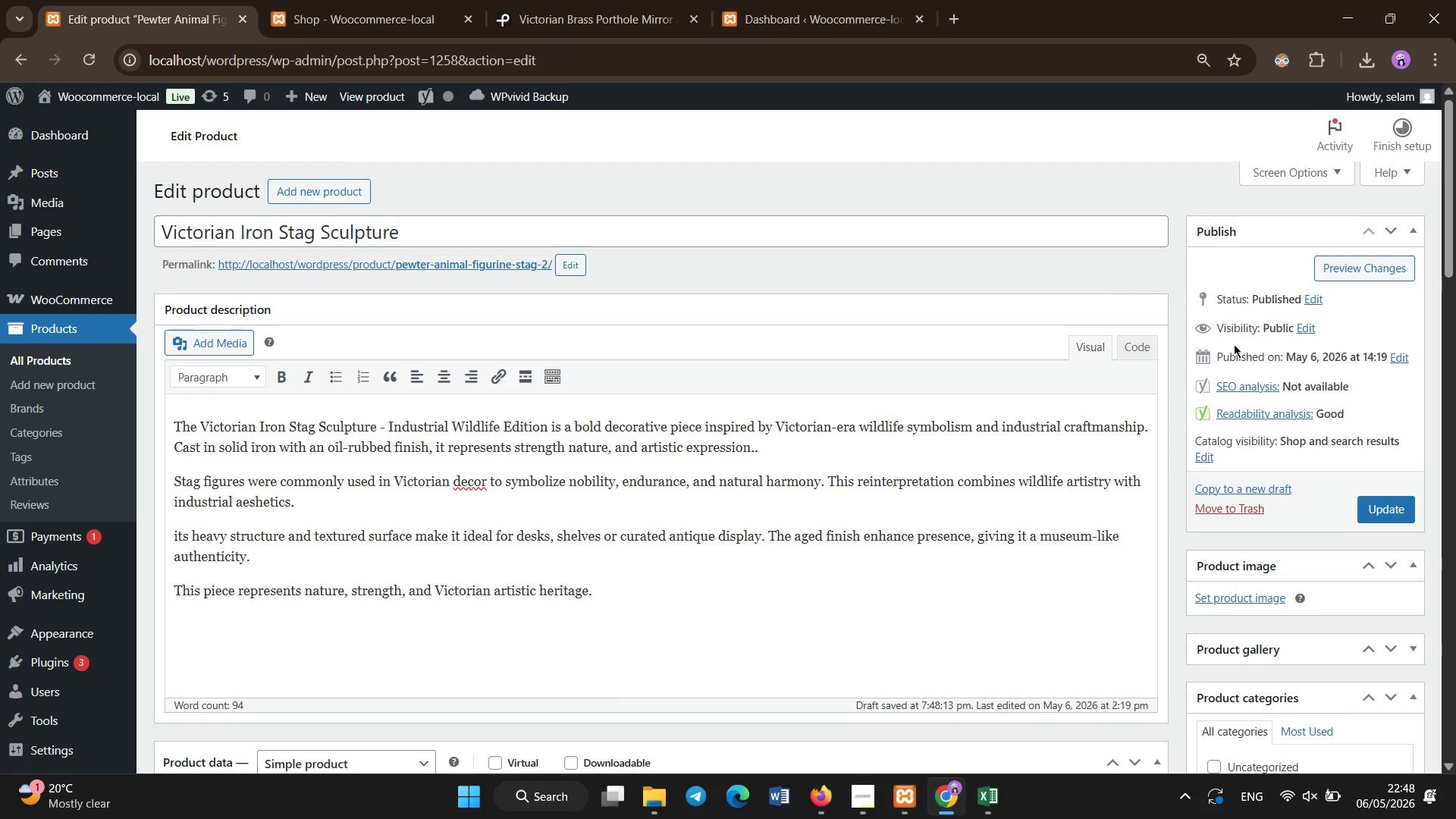 
wait(7.27)
 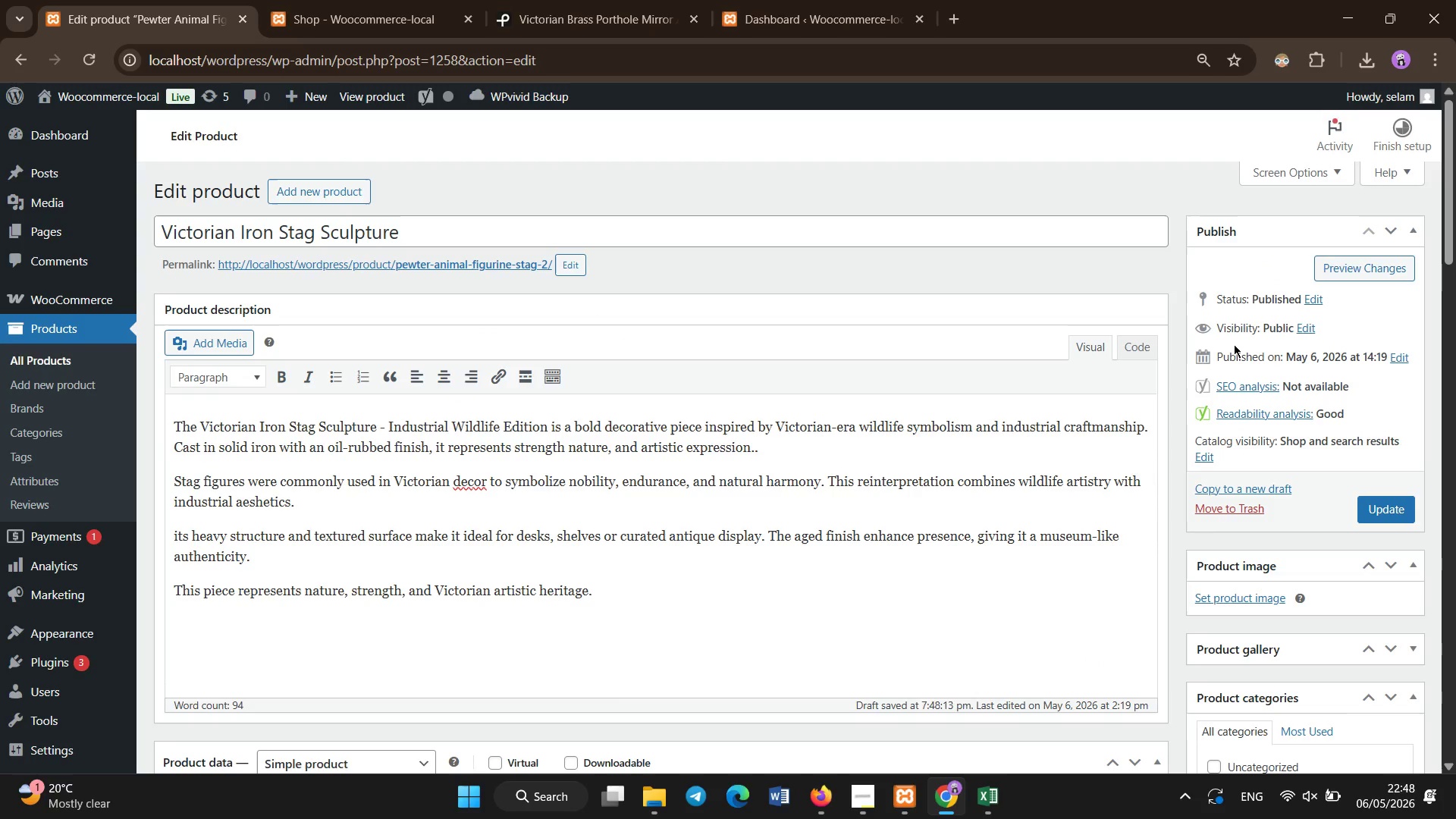 
left_click([436, 224])
 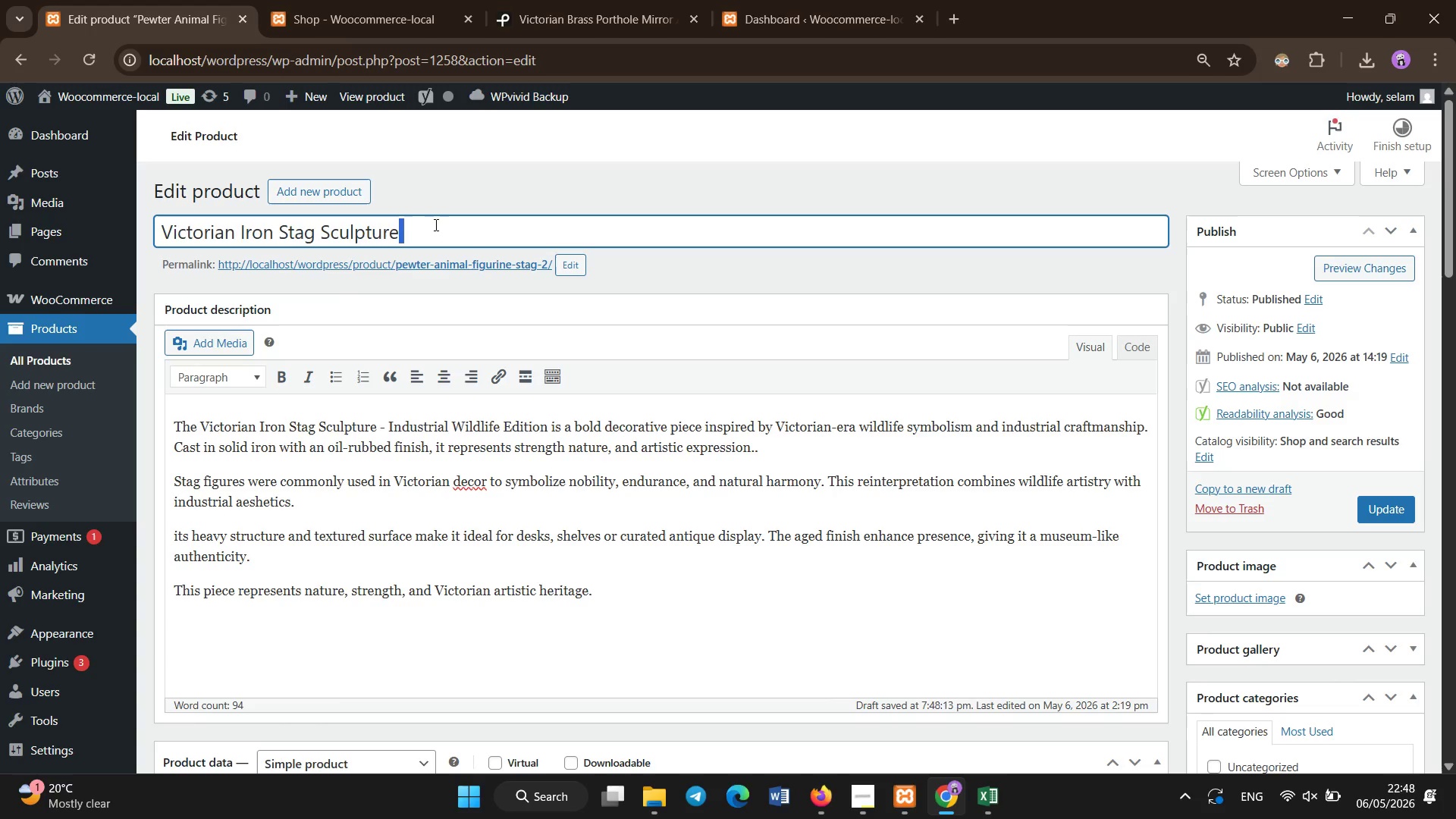 
key(Control+A)
 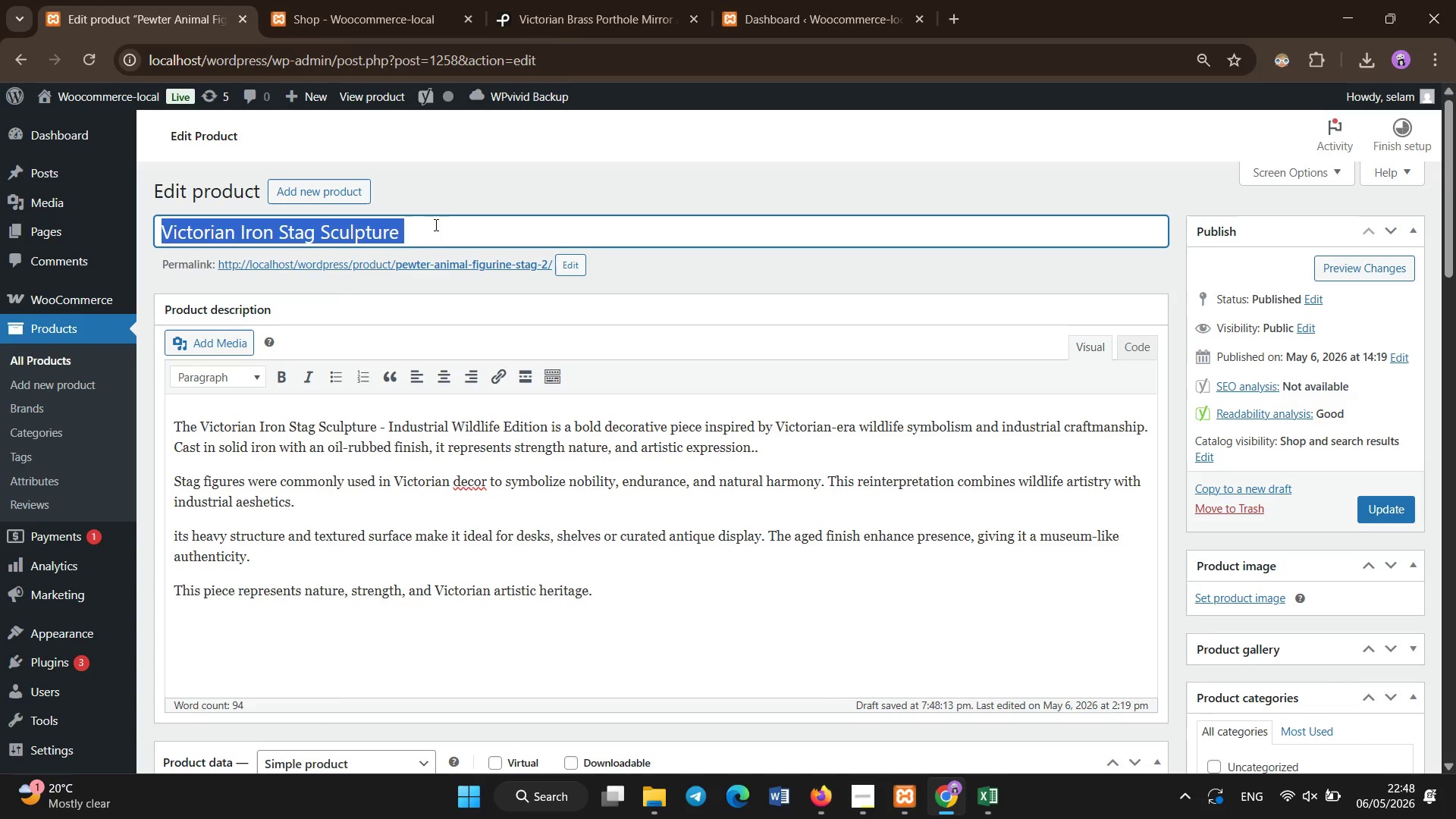 
key(Control+C)
 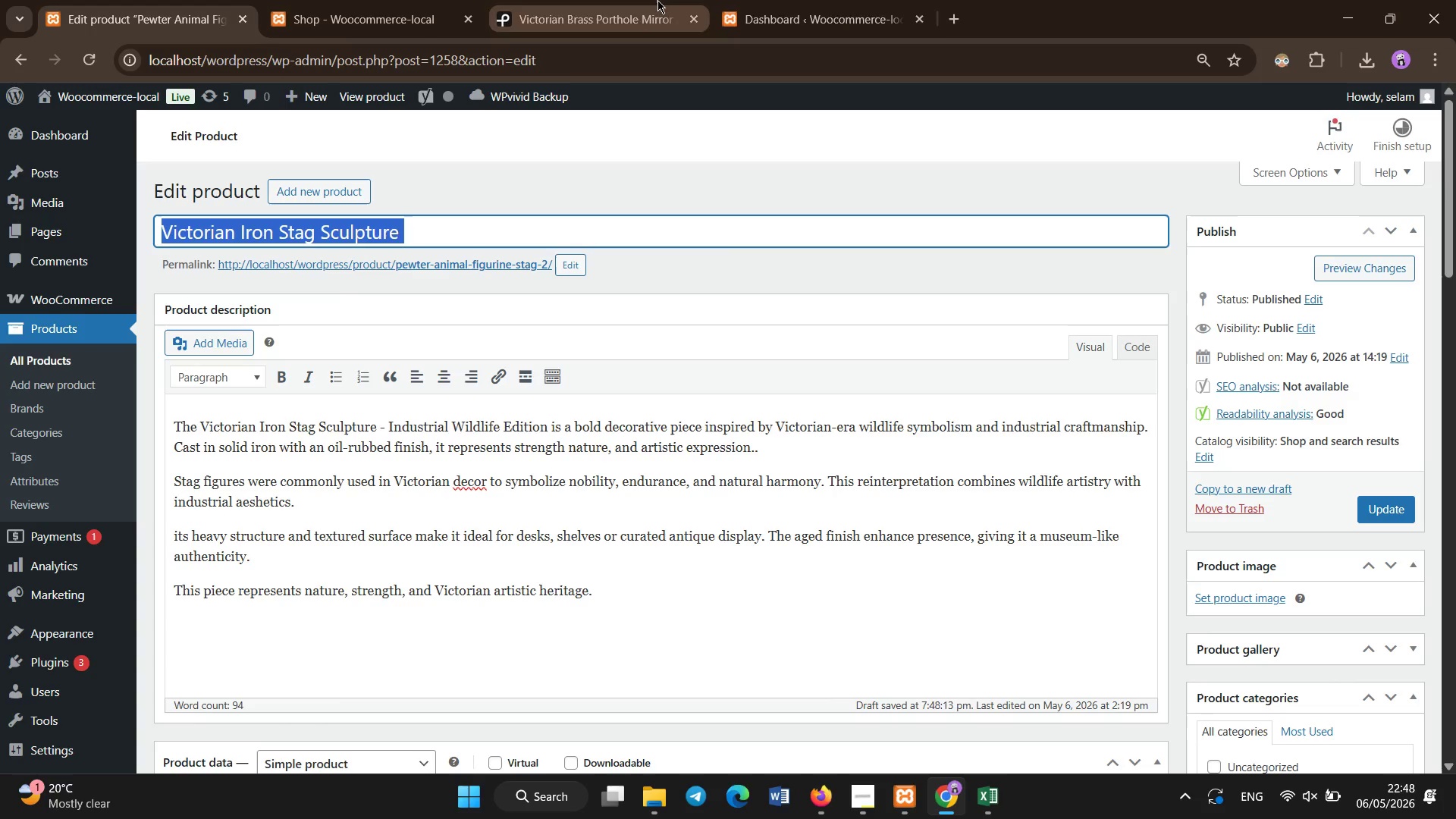 
left_click([817, 0])
 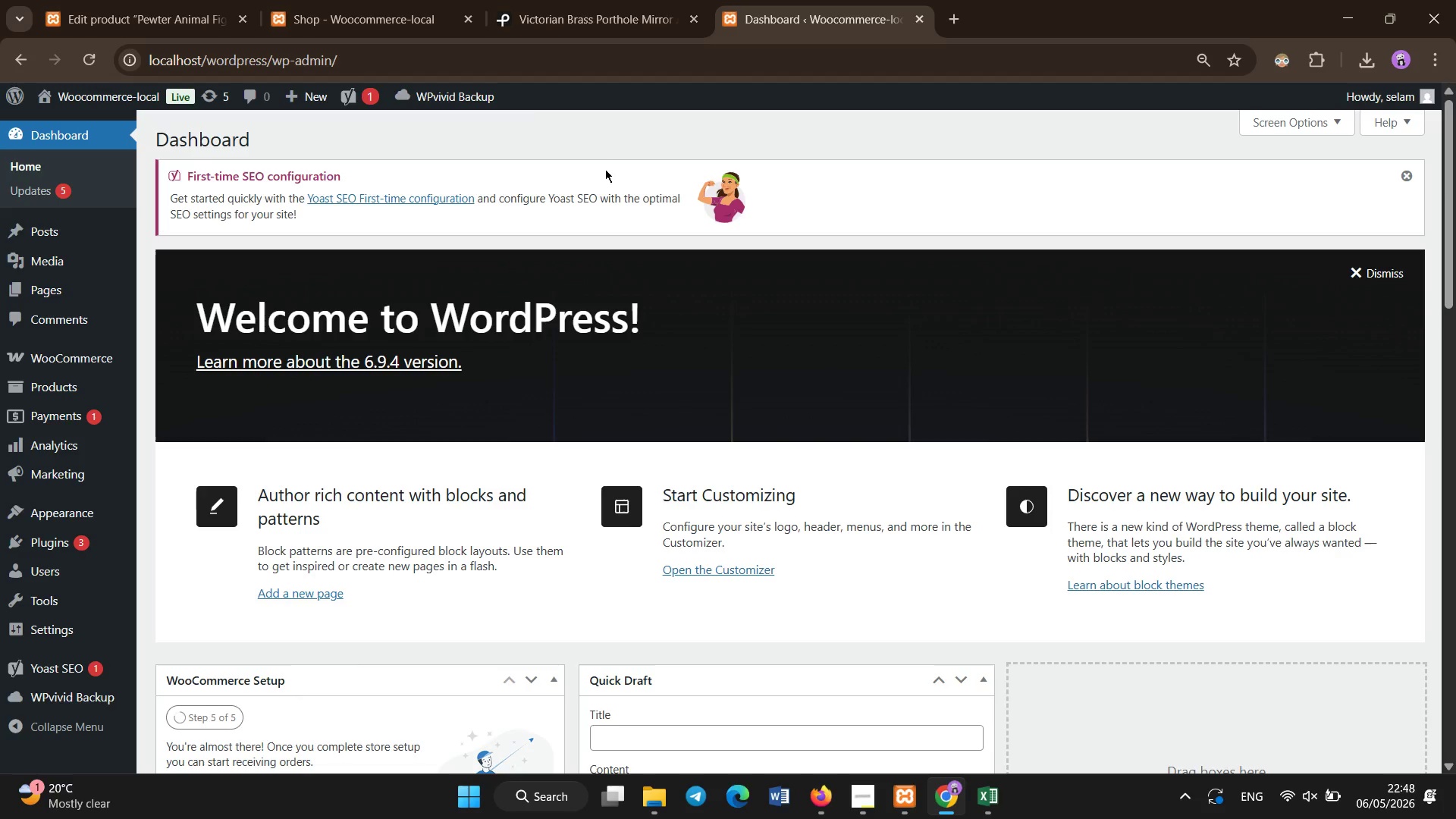 
left_click([554, 0])
 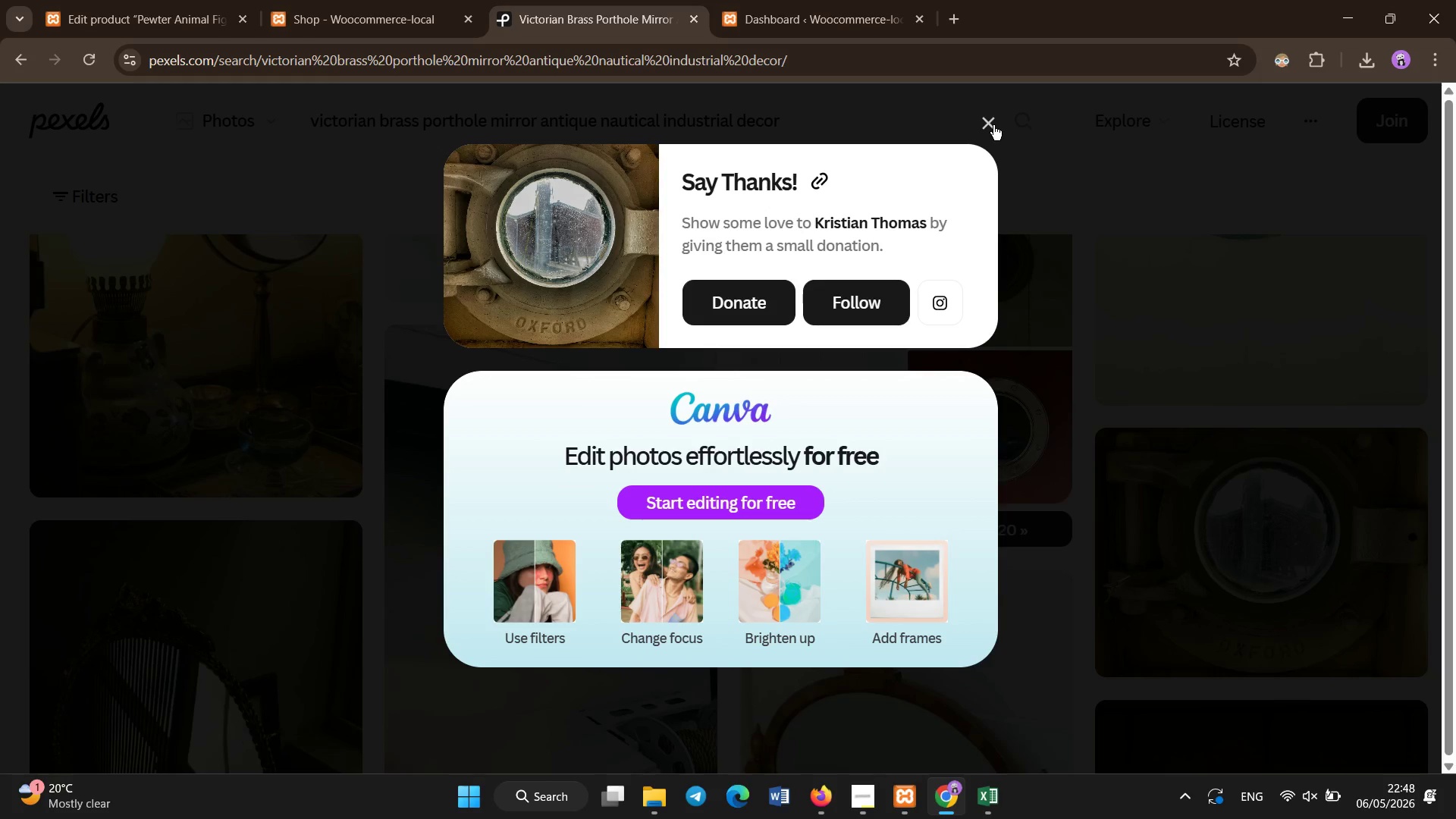 
double_click([840, 140])
 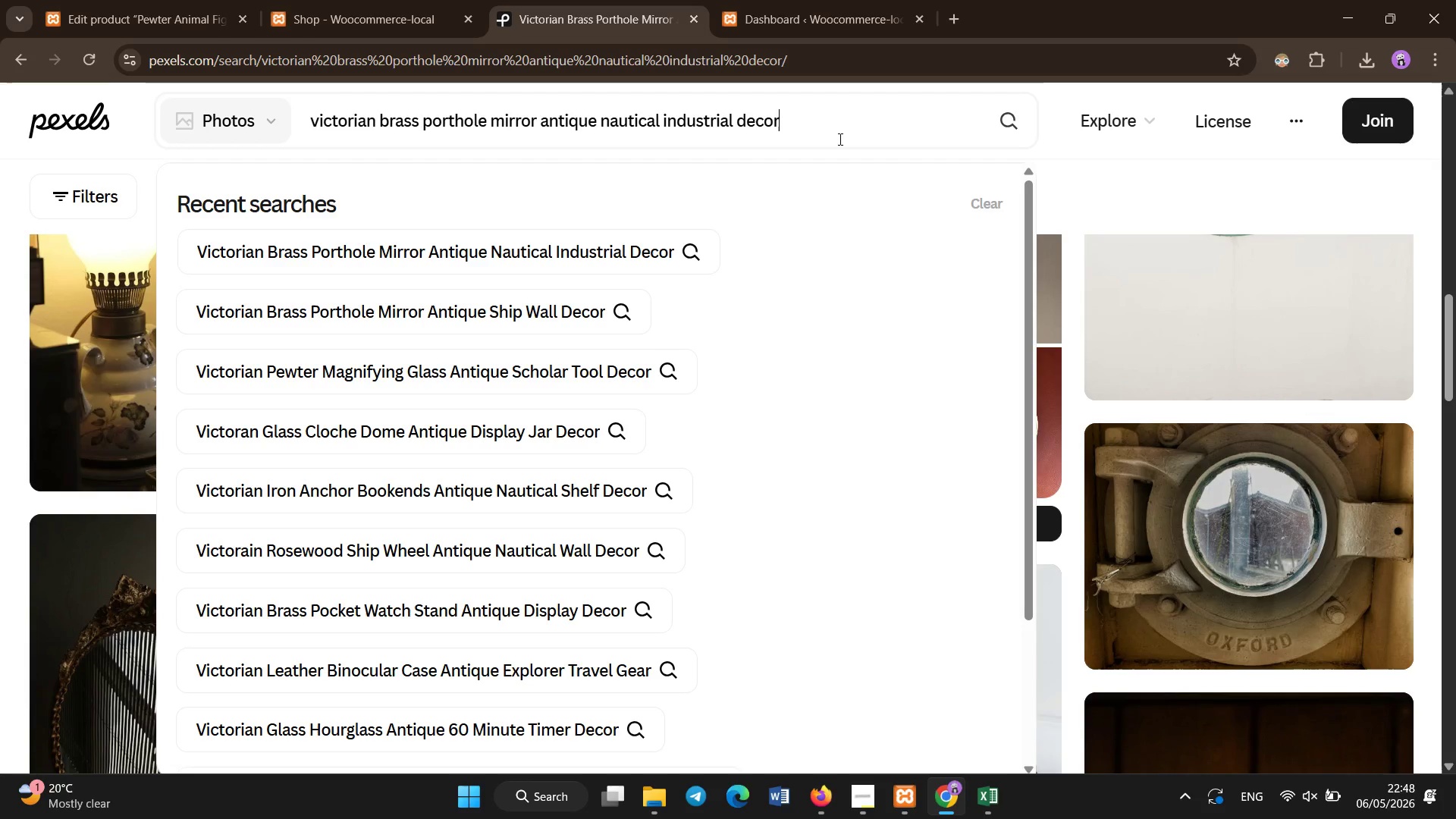 
key(Control+A)
 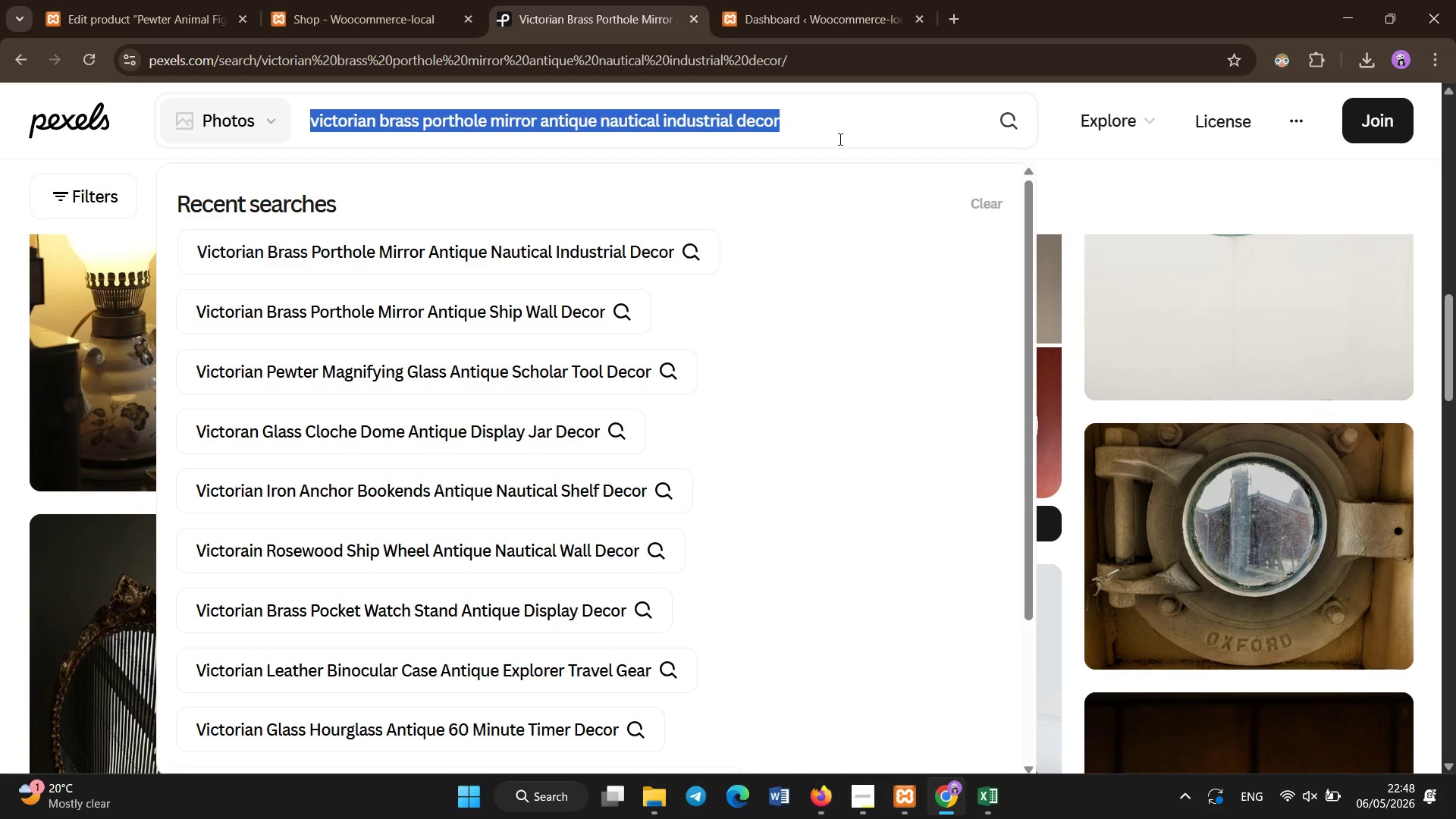 
key(Control+V)
 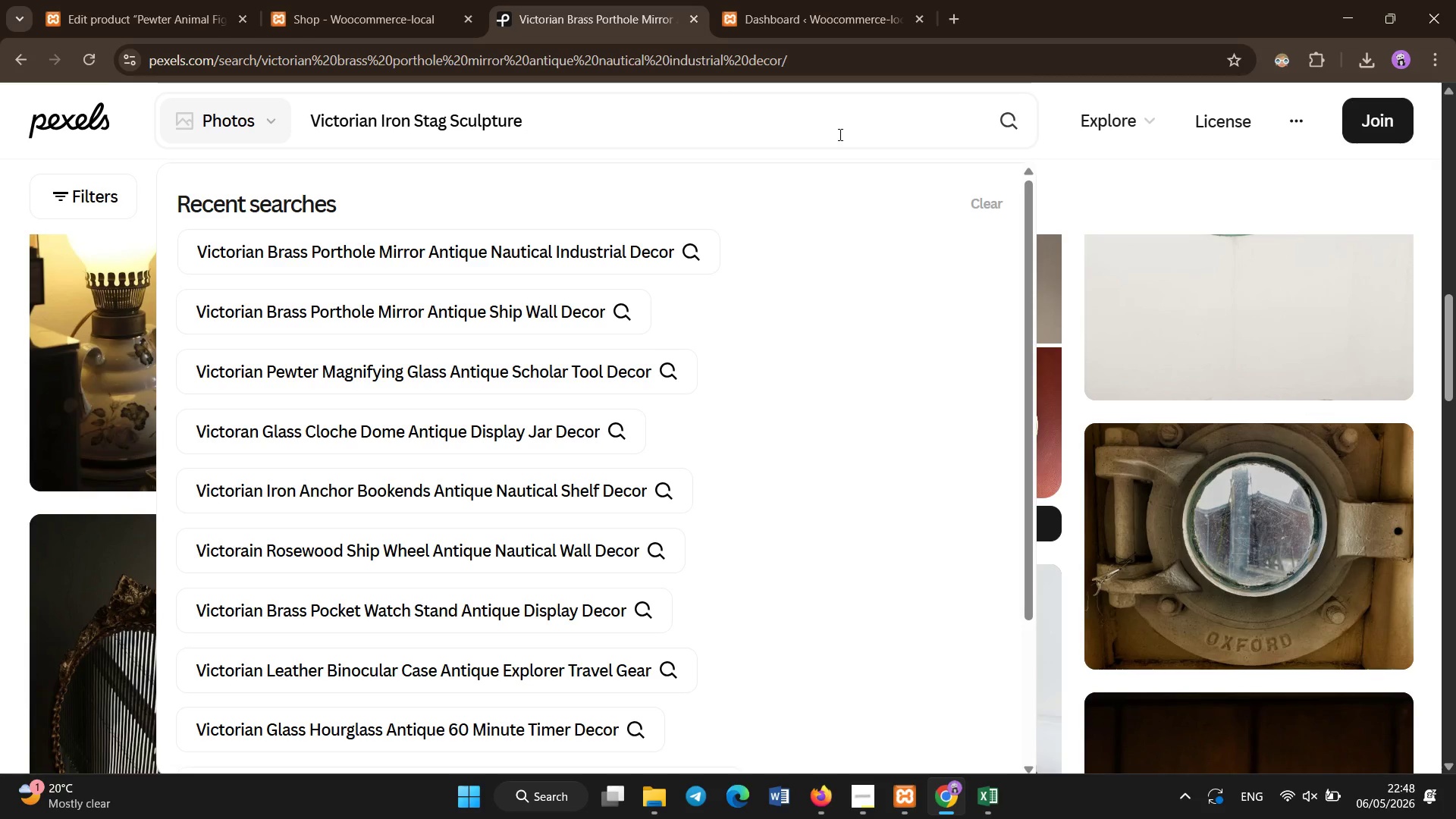 
key(Enter)
 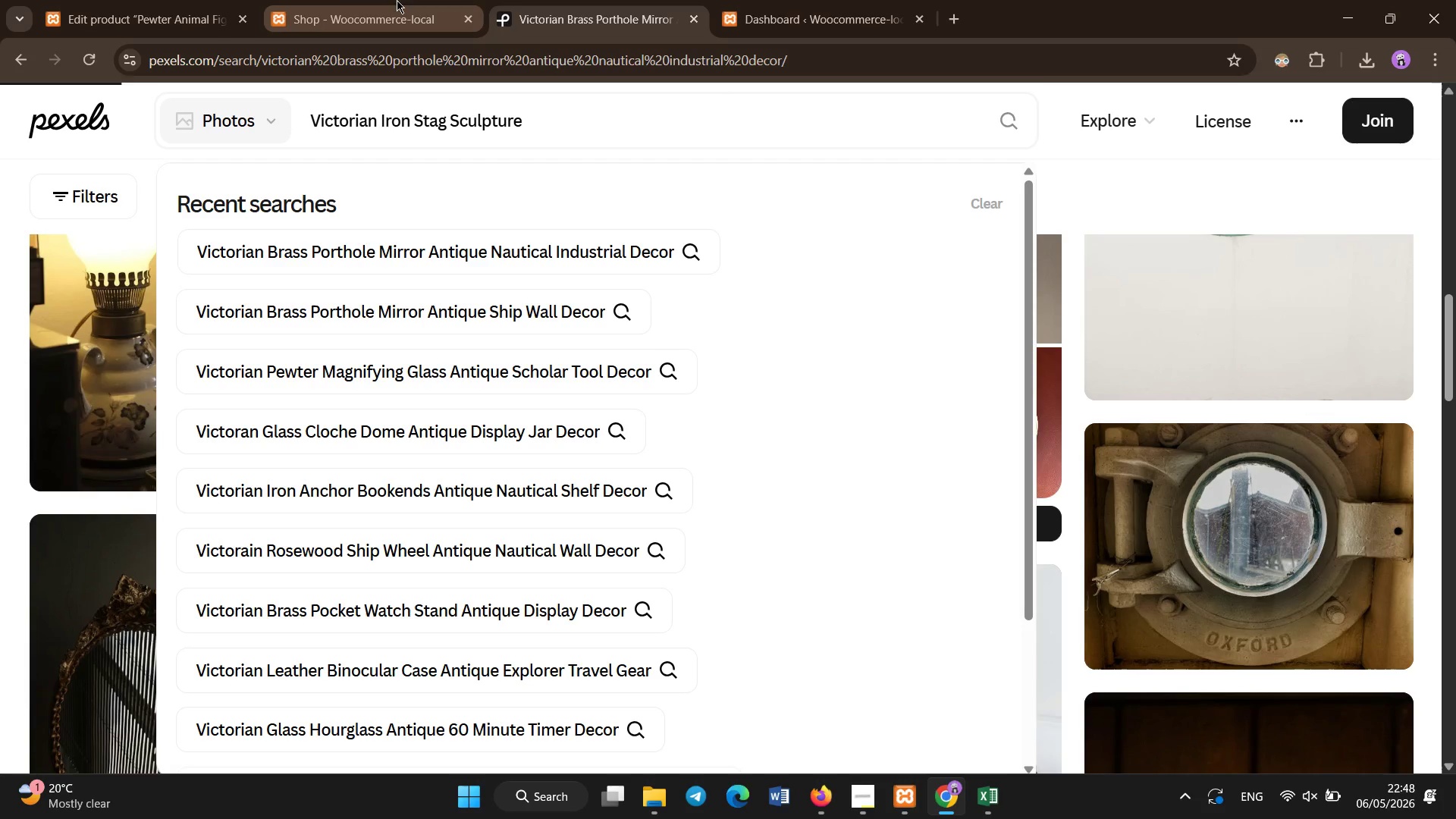 
left_click([293, 0])
 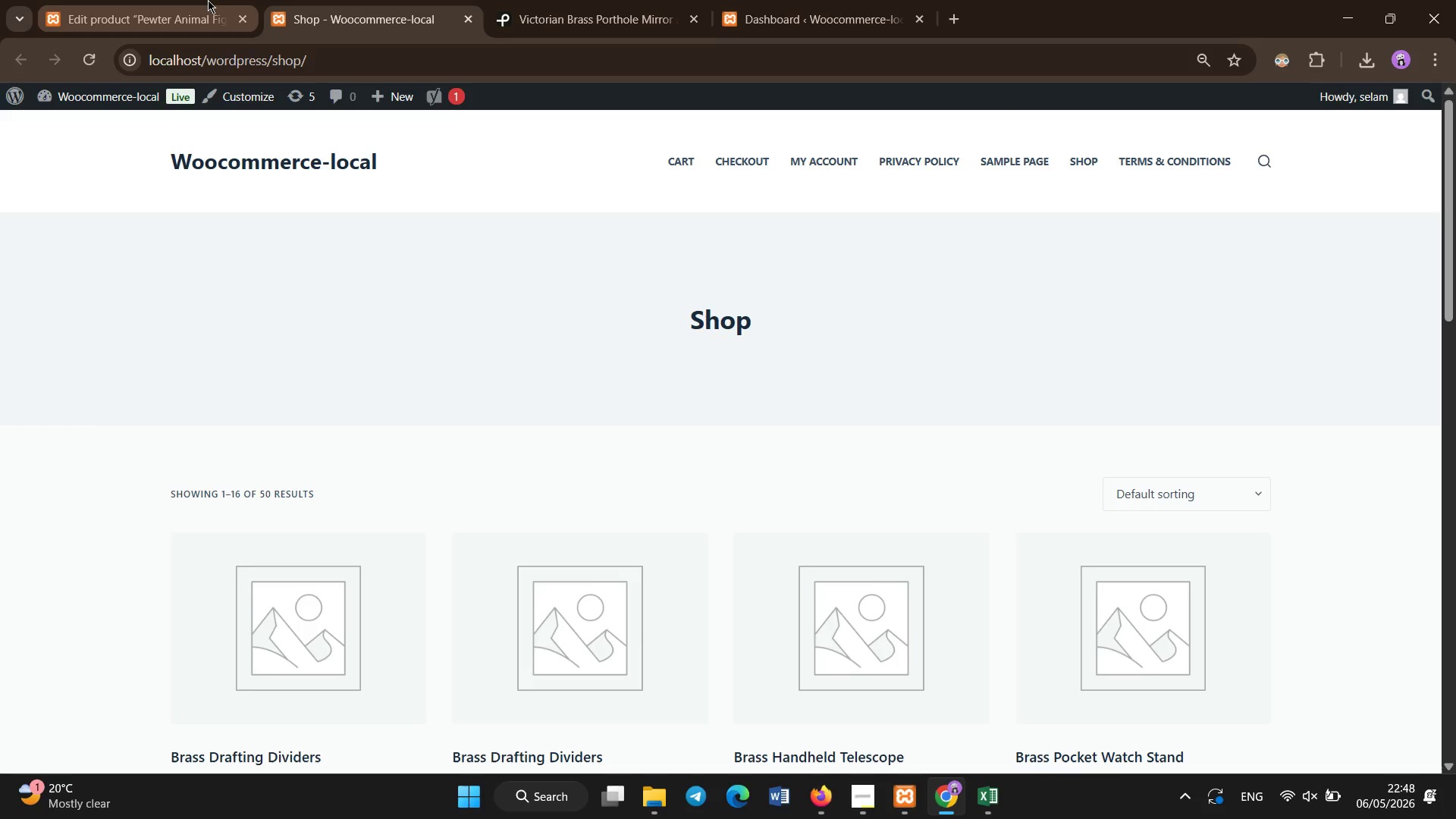 
left_click([207, 0])
 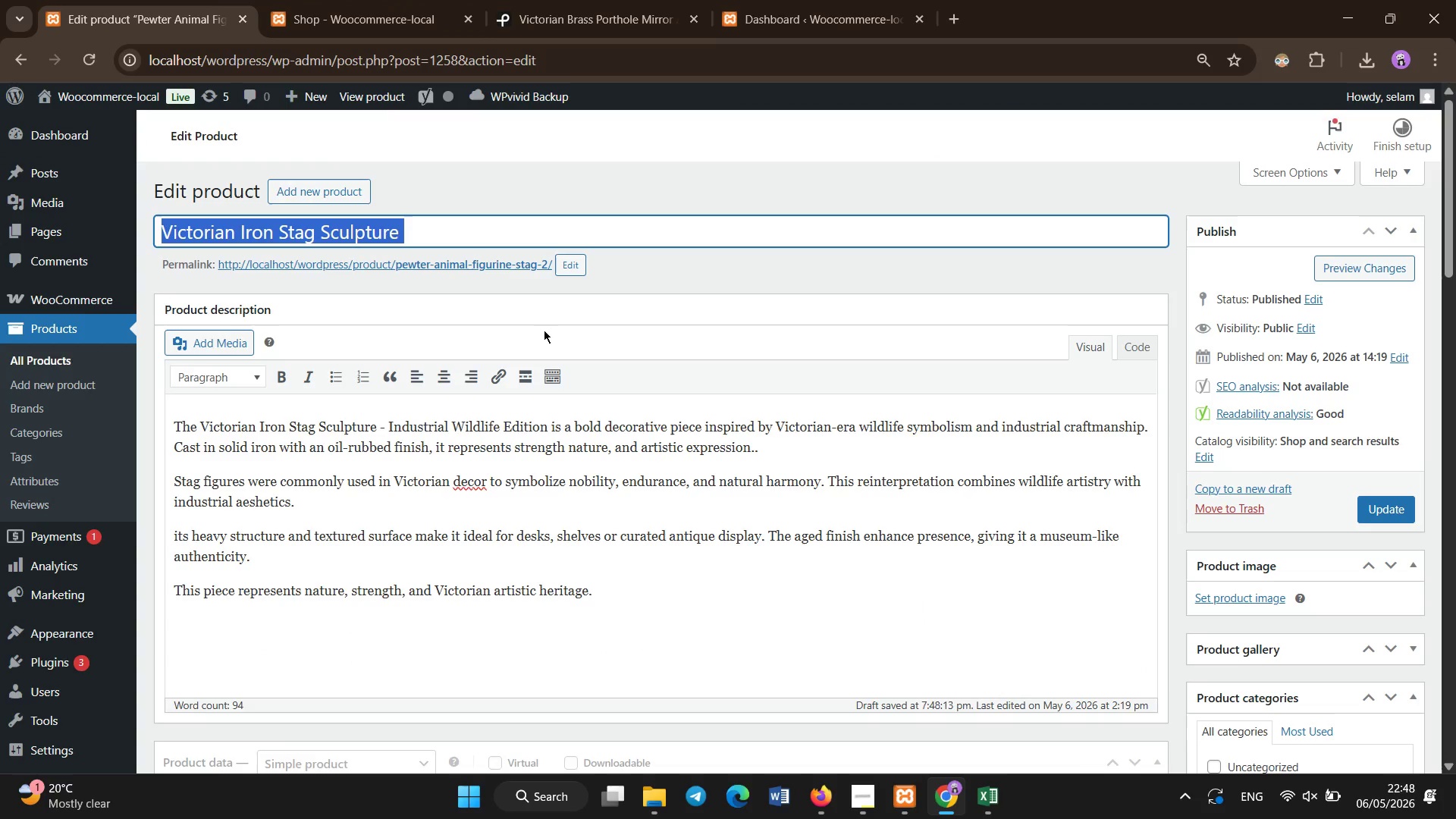 
scroll: coordinate [544, 330], scroll_direction: down, amount: 2.0
 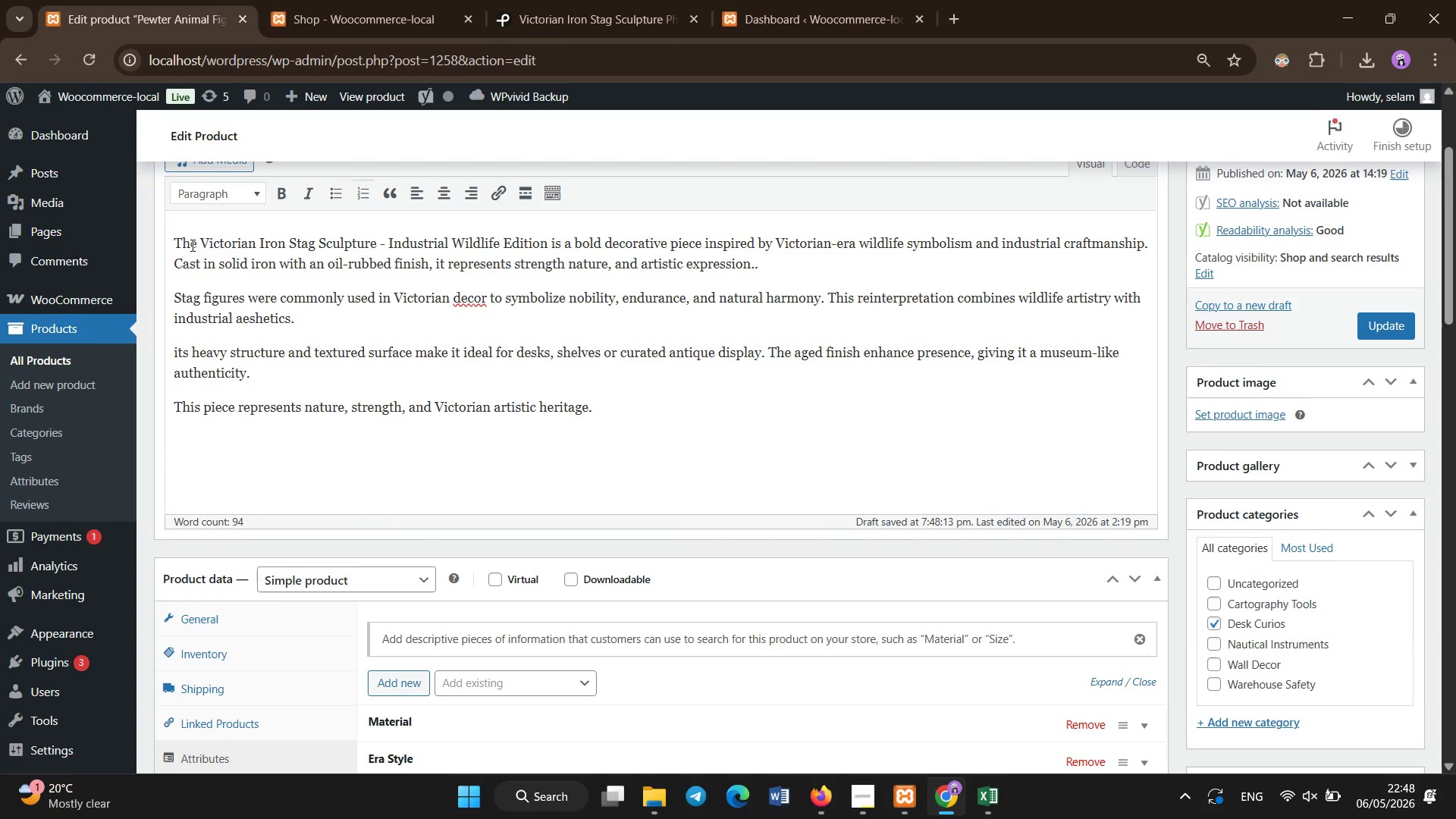 
left_click_drag(start_coordinate=[175, 244], to_coordinate=[550, 253])
 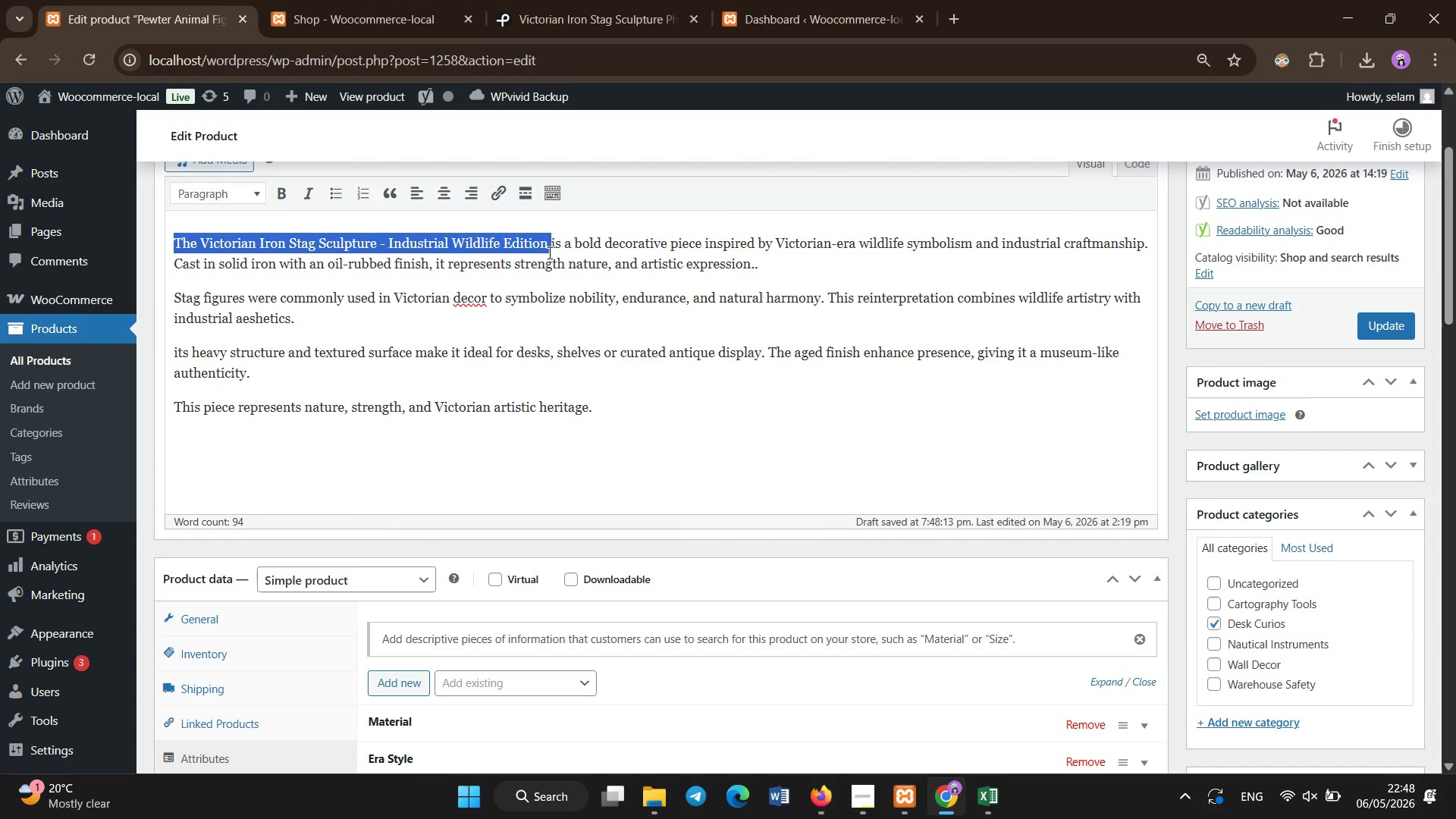 
key(Control+C)
 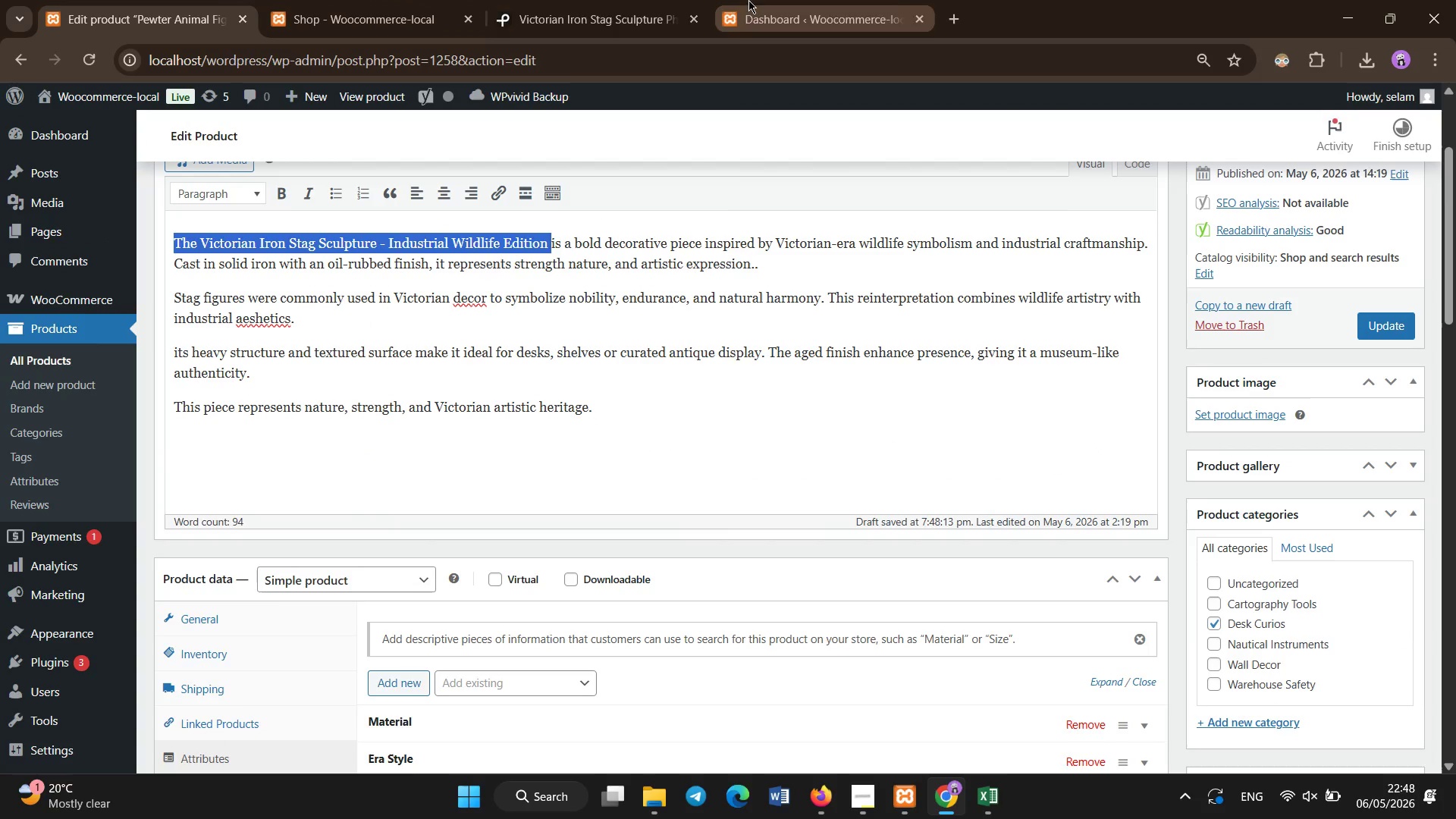 
left_click([567, 0])
 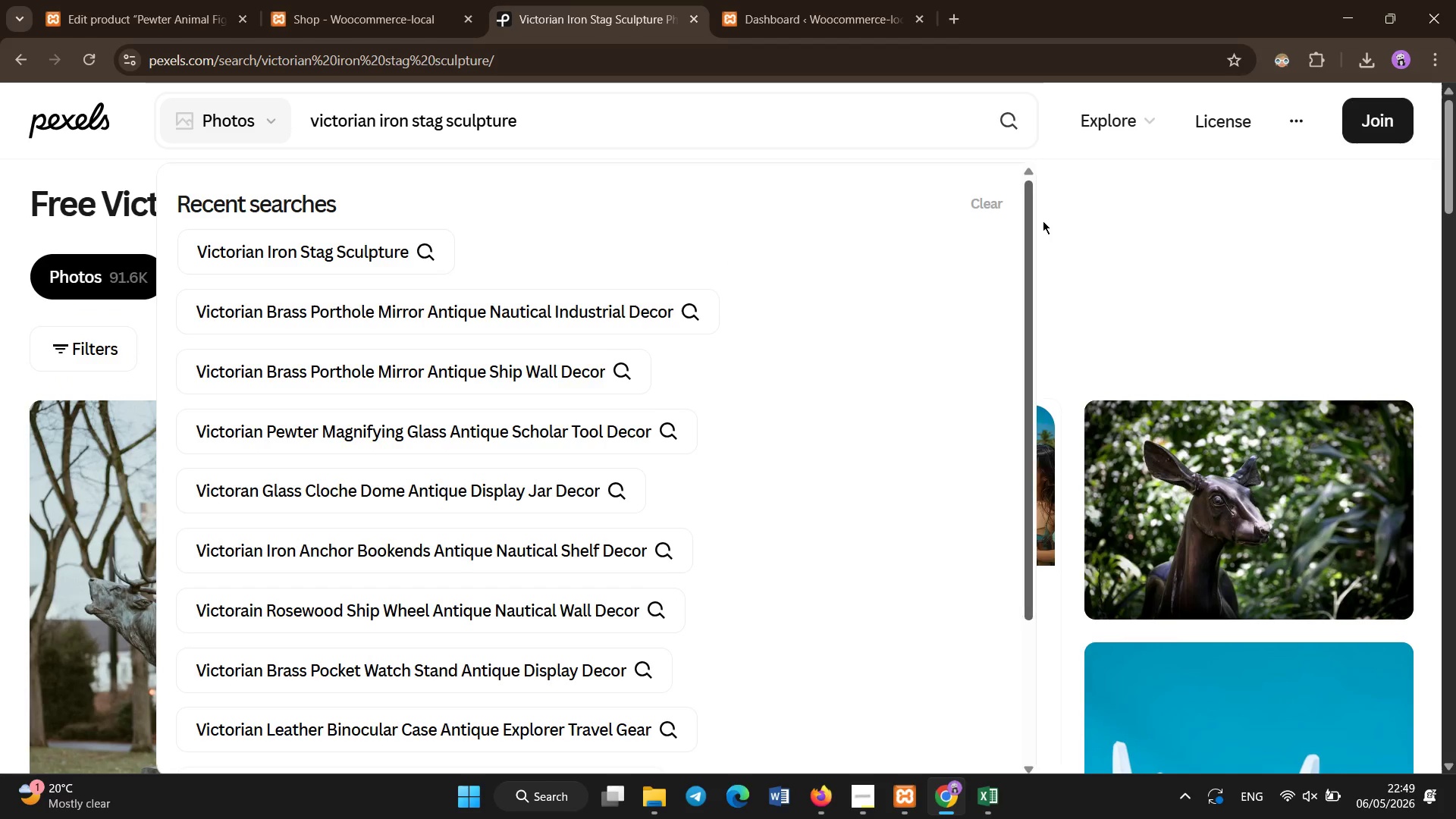 
left_click([1062, 212])
 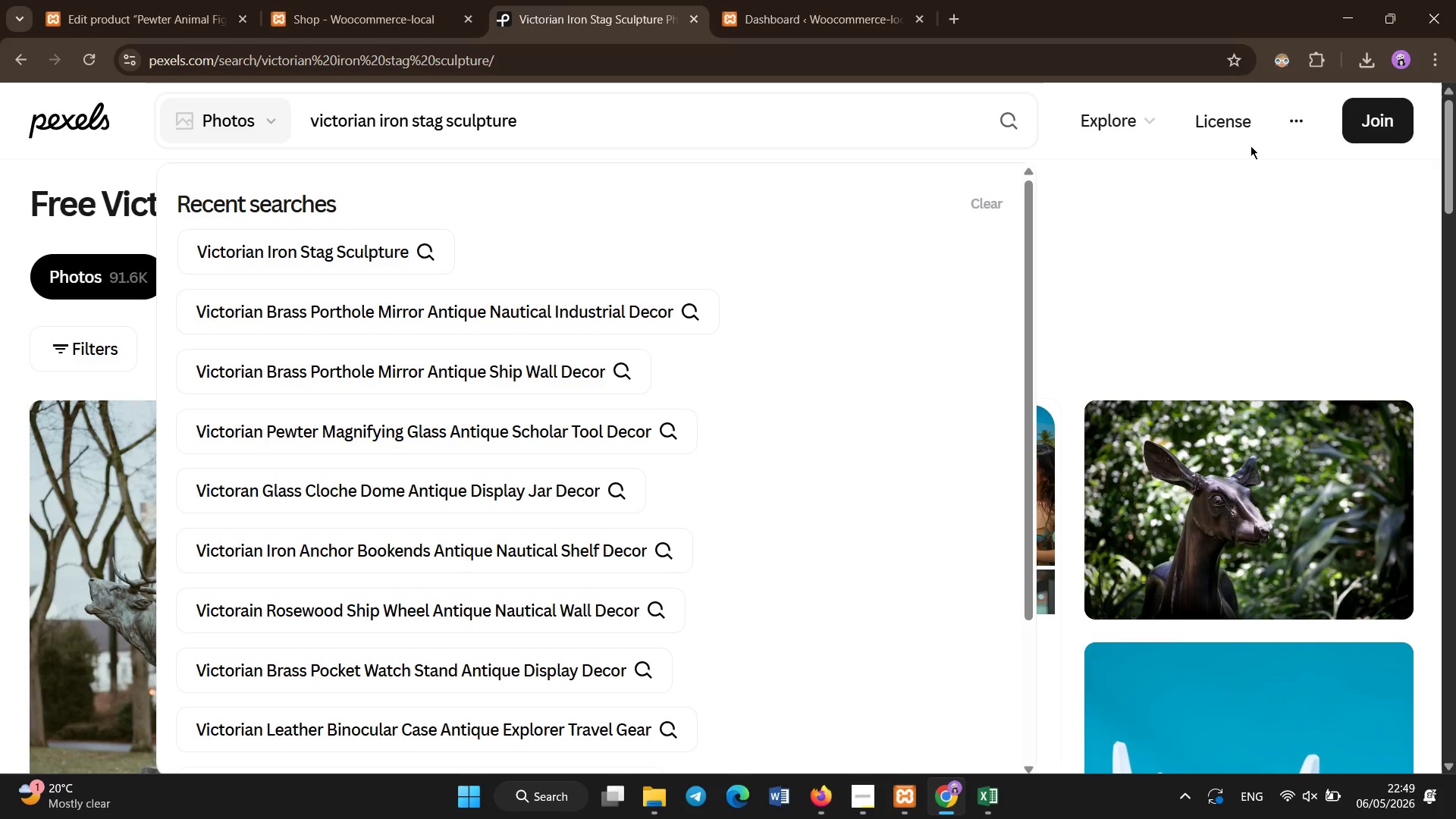 
left_click([1278, 127])
 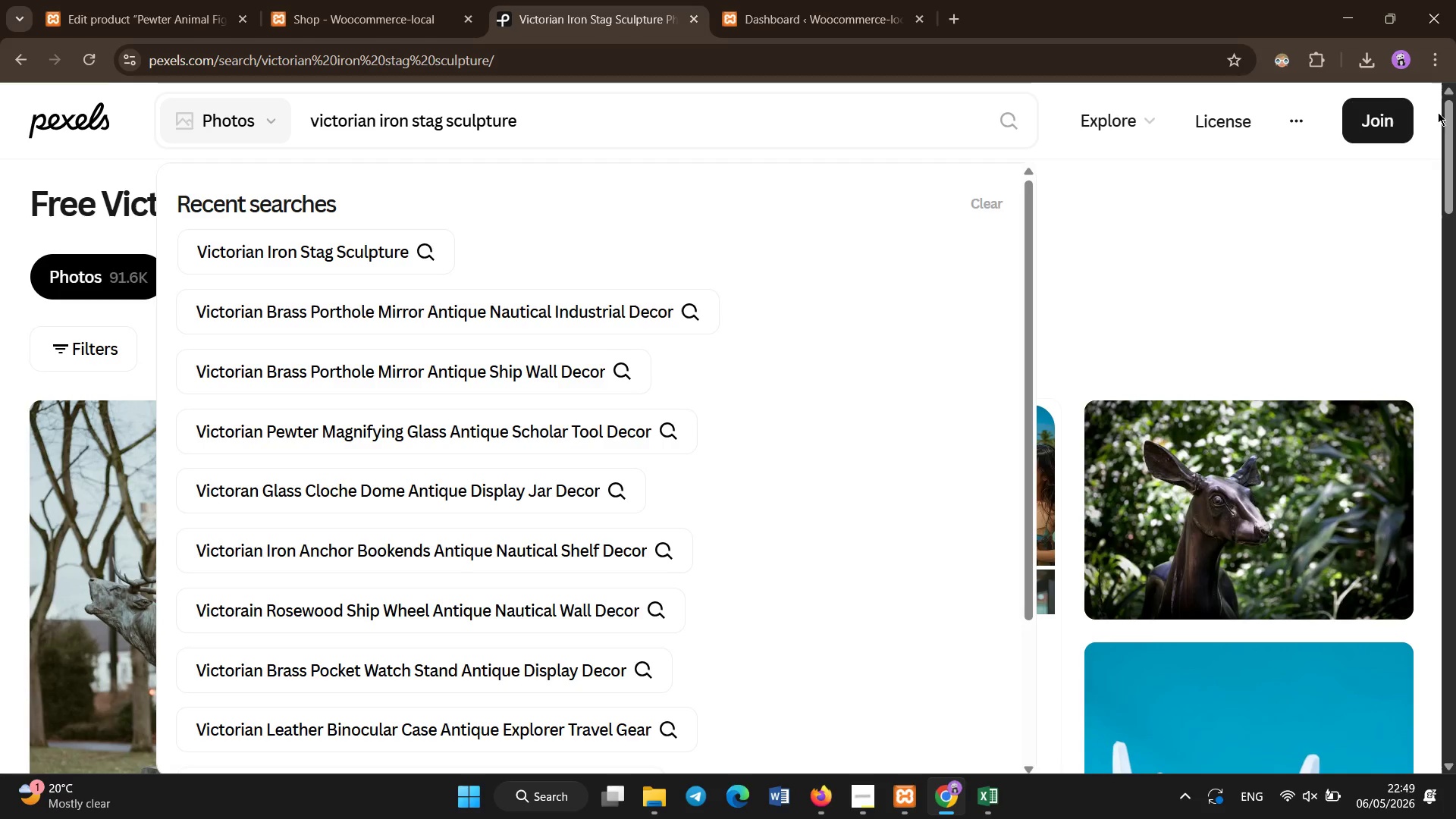 
left_click_drag(start_coordinate=[1451, 124], to_coordinate=[1455, 182])
 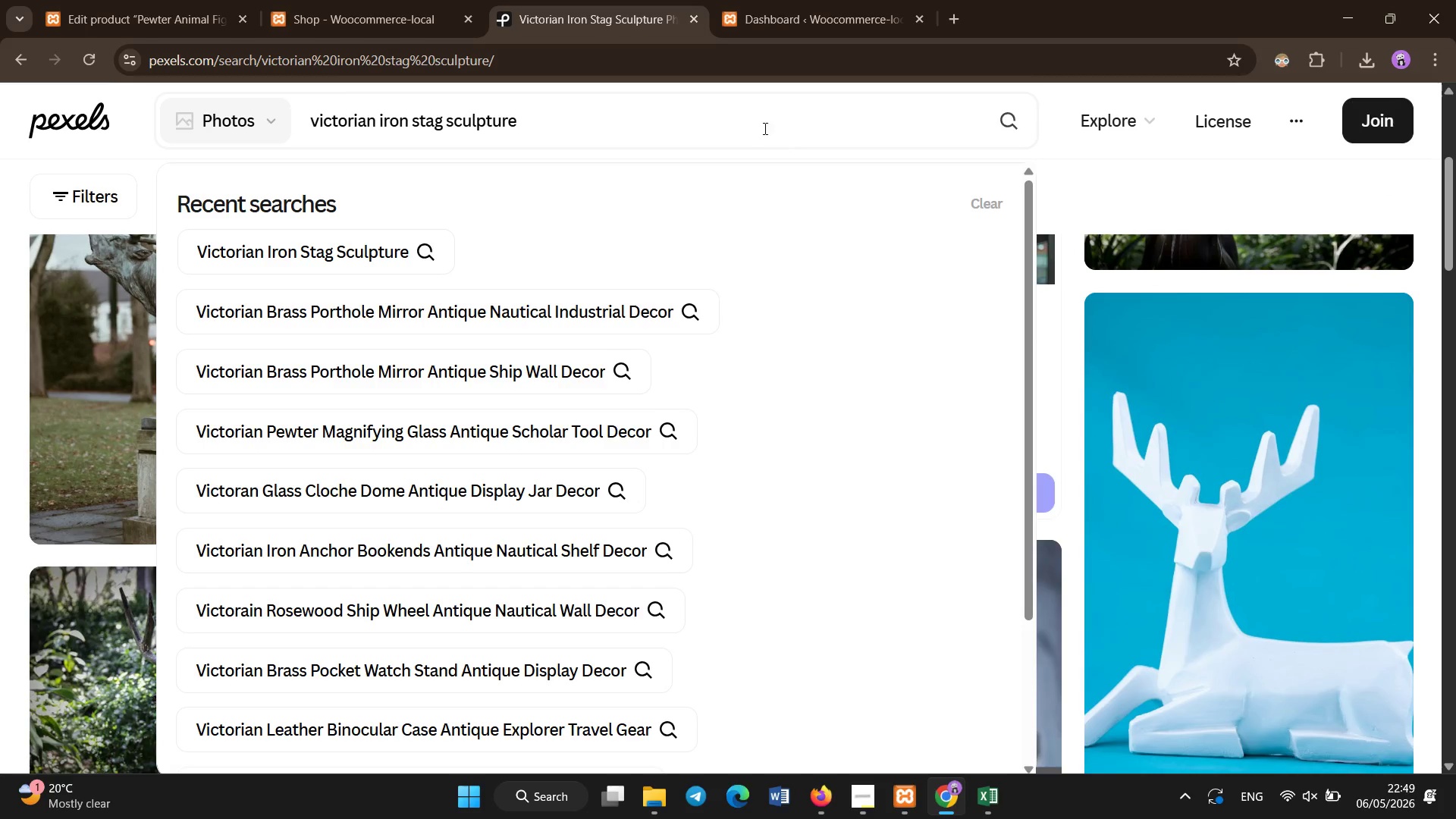 
left_click([764, 129])
 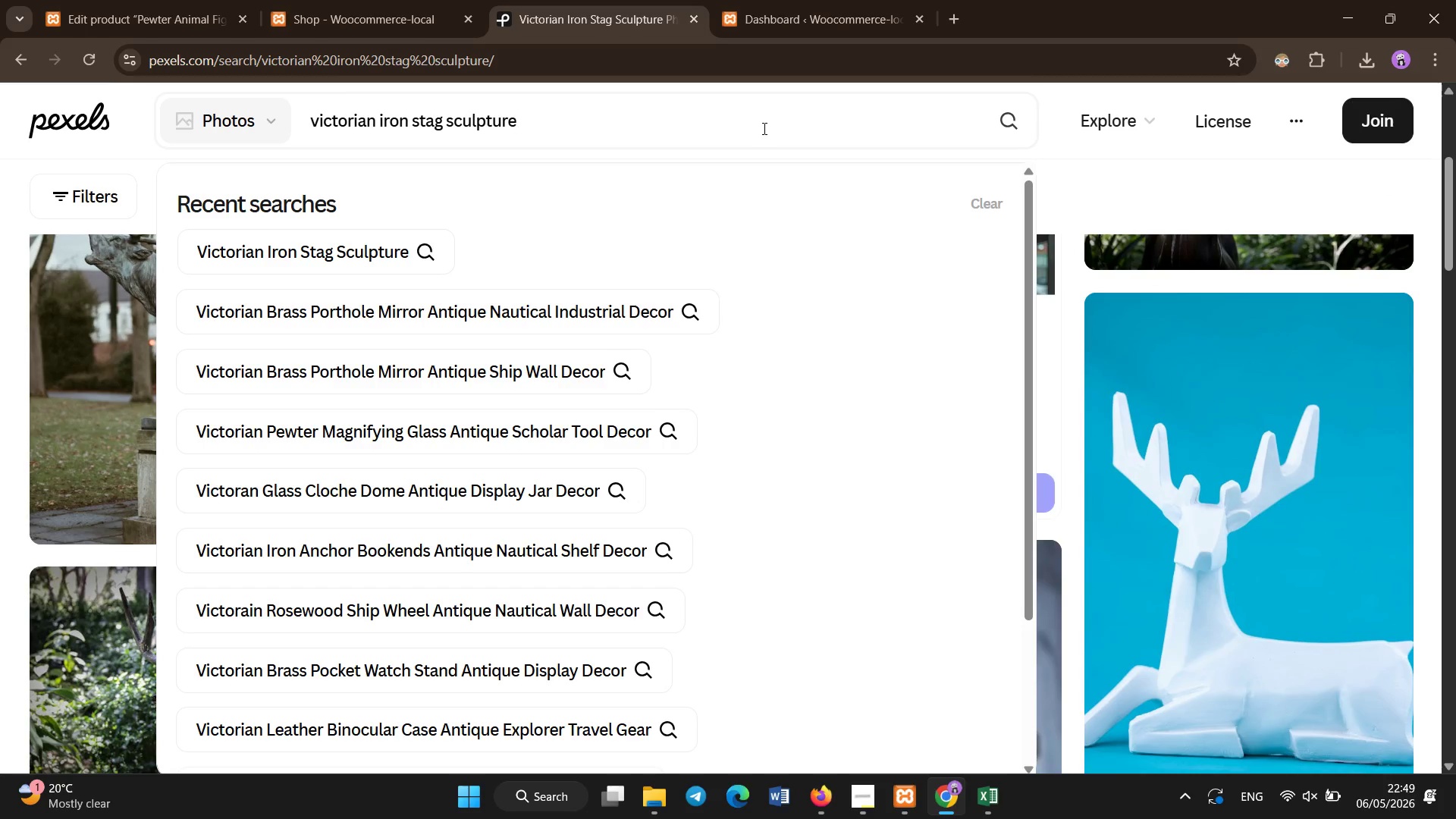 
key(Enter)
 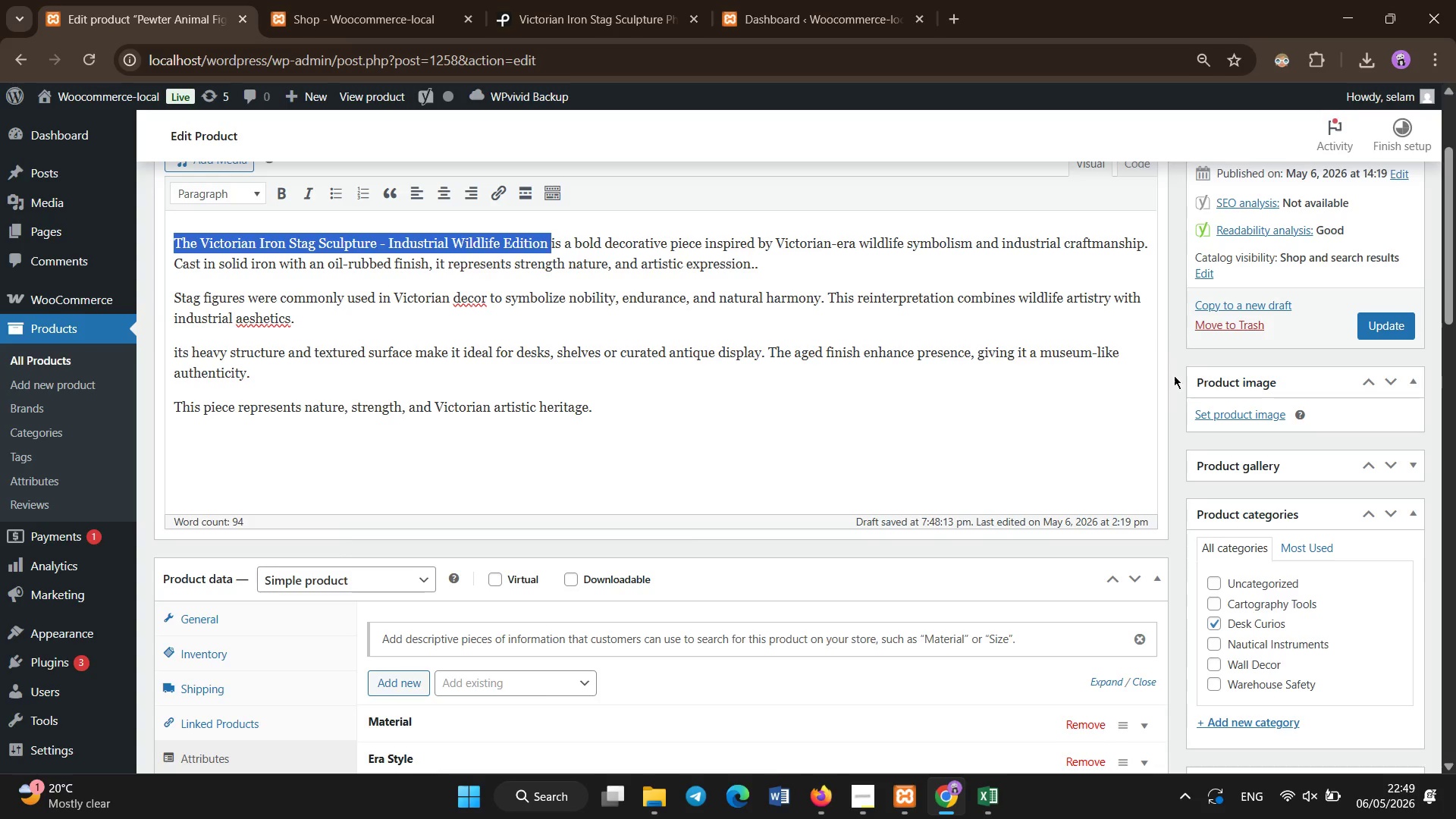 
left_click([1229, 417])
 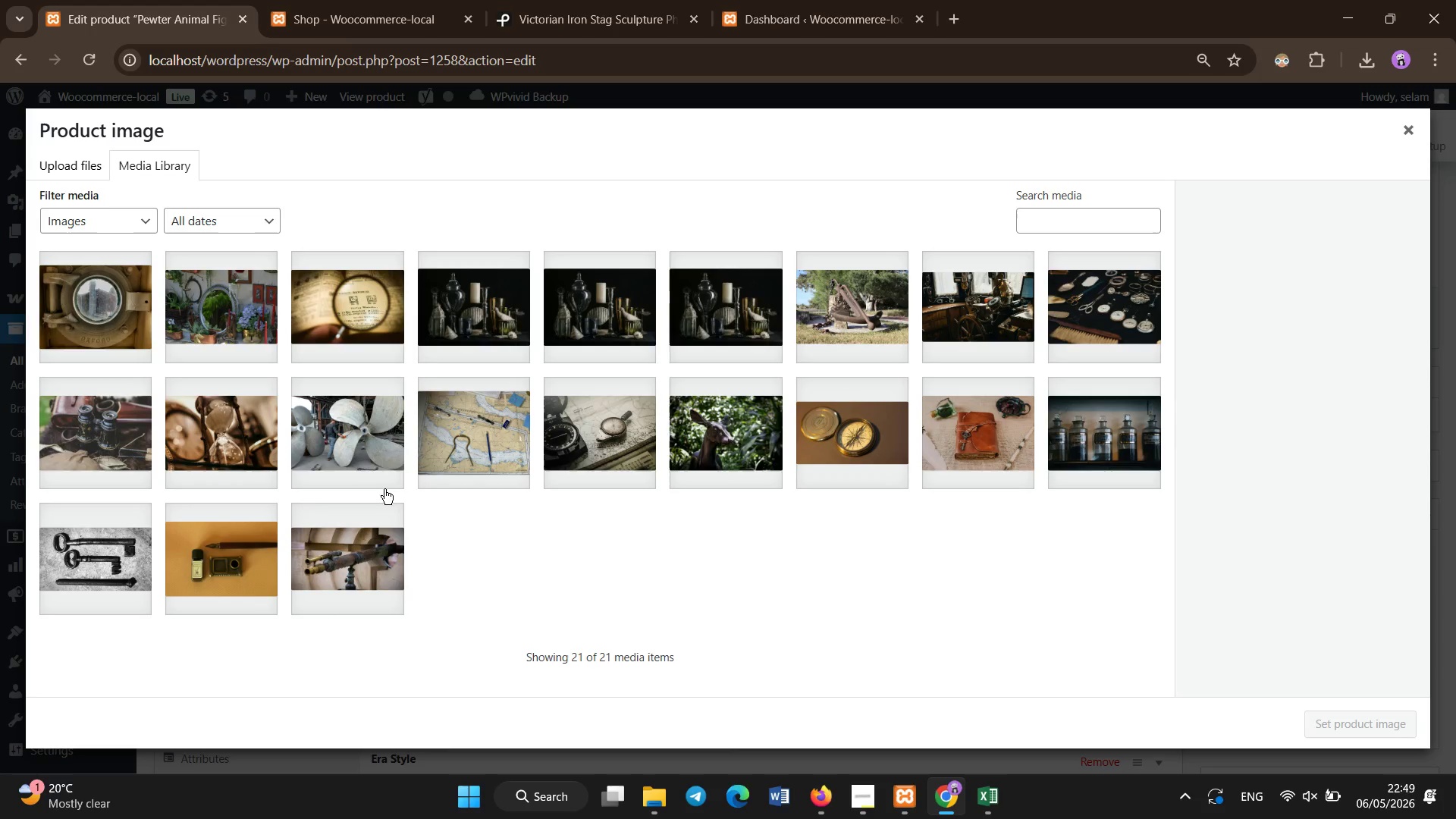 
wait(13.97)
 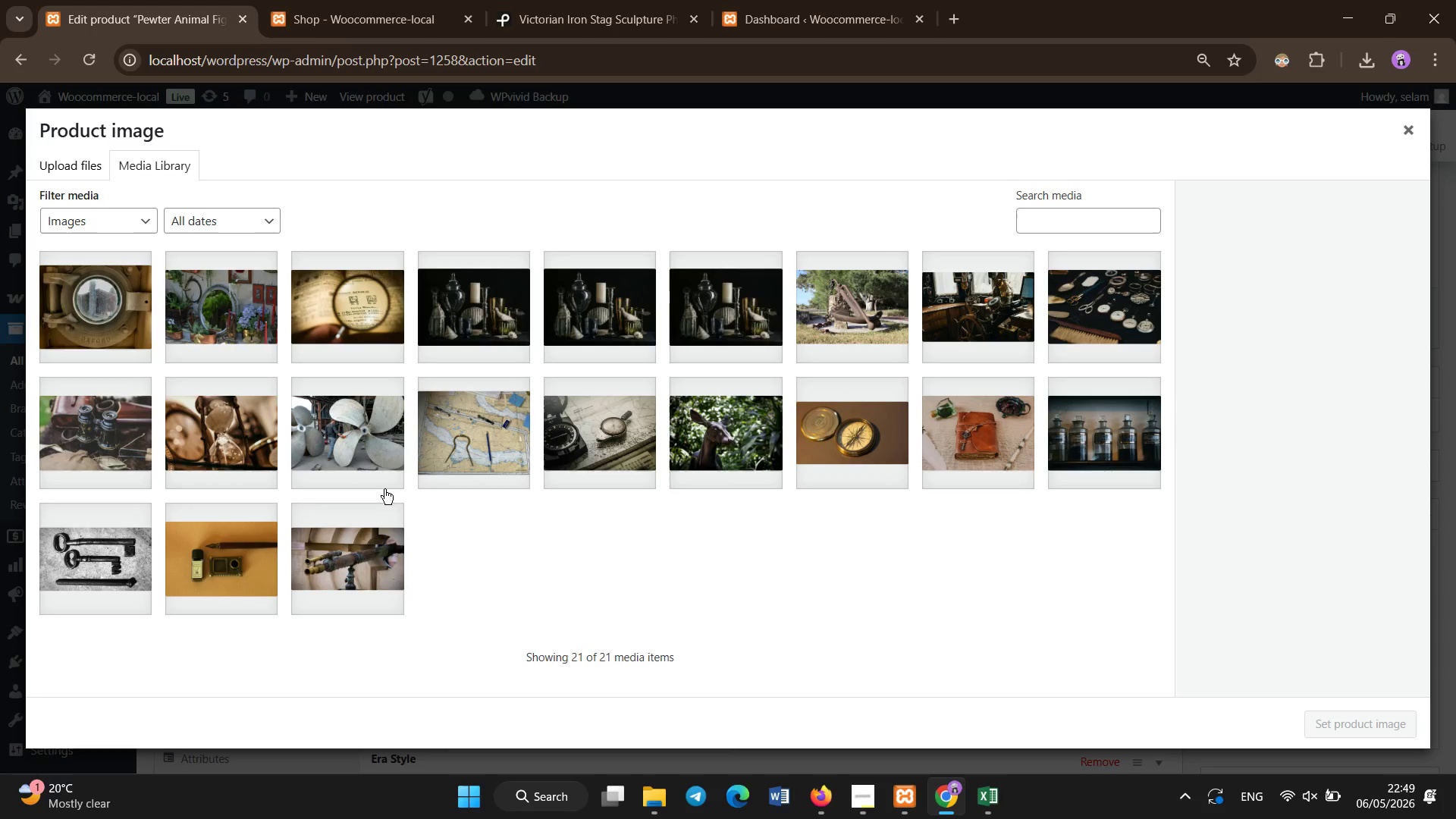 
left_click([687, 405])
 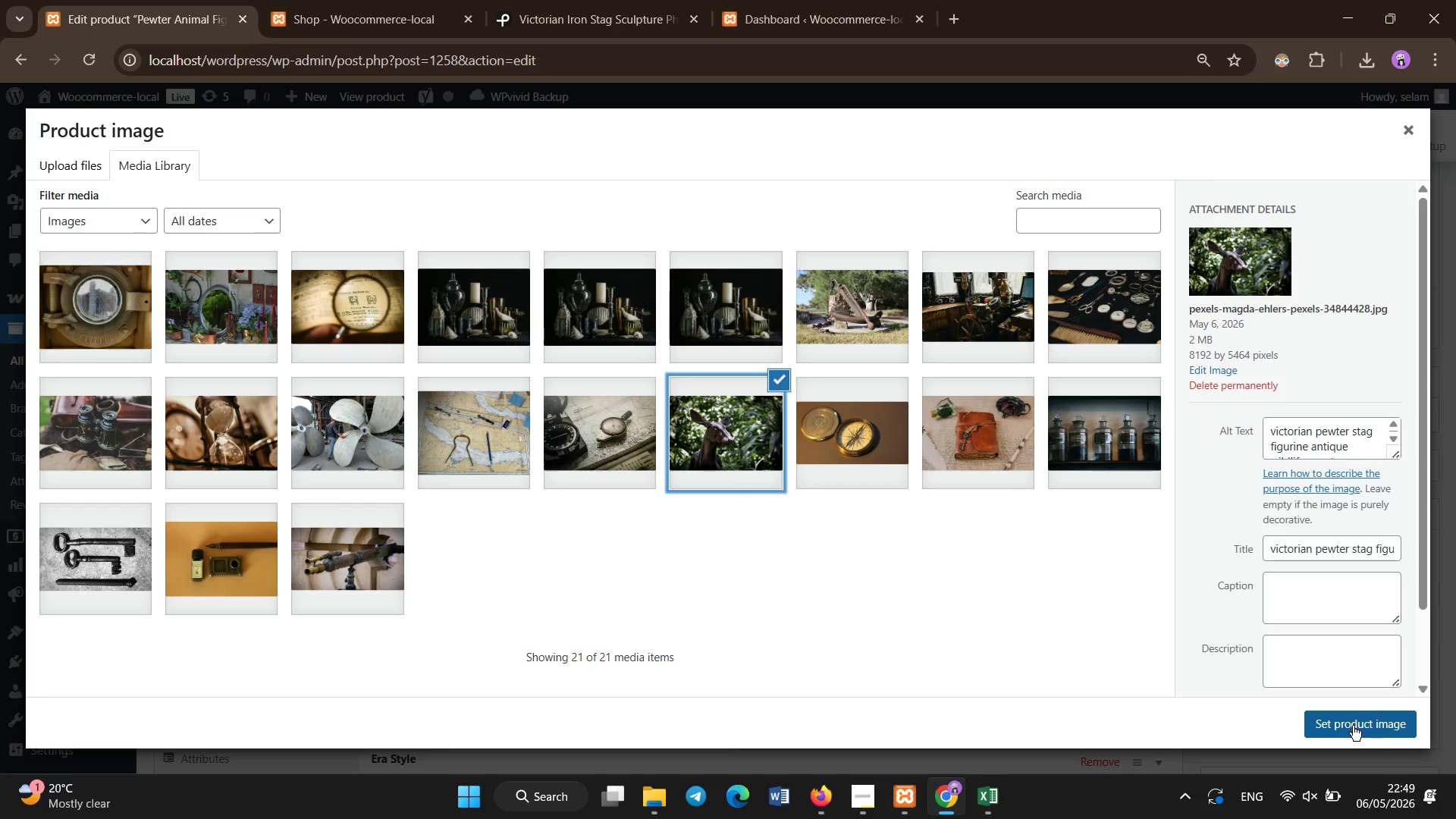 
left_click([1353, 726])
 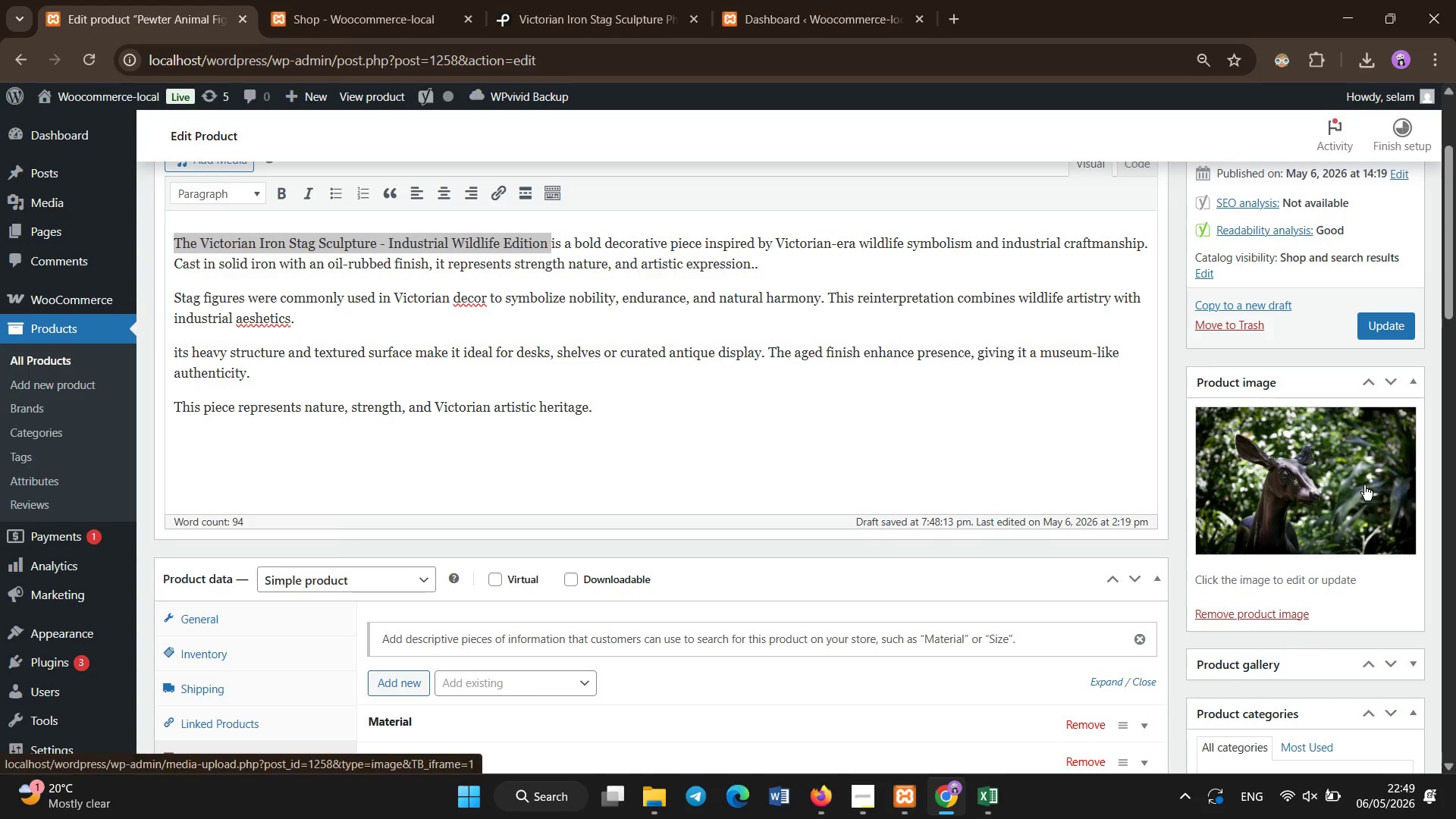 
wait(6.19)
 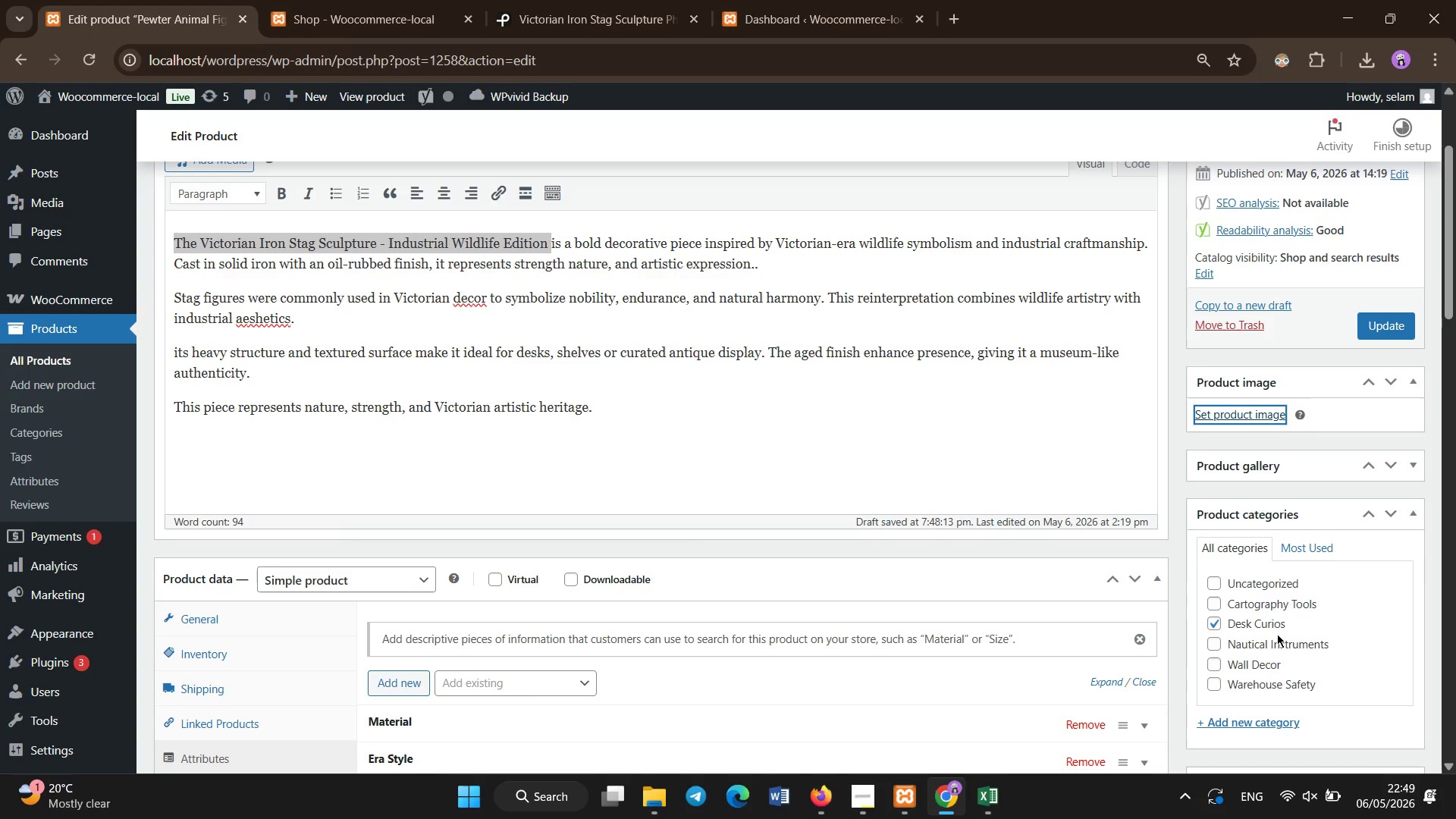 
left_click([1384, 334])
 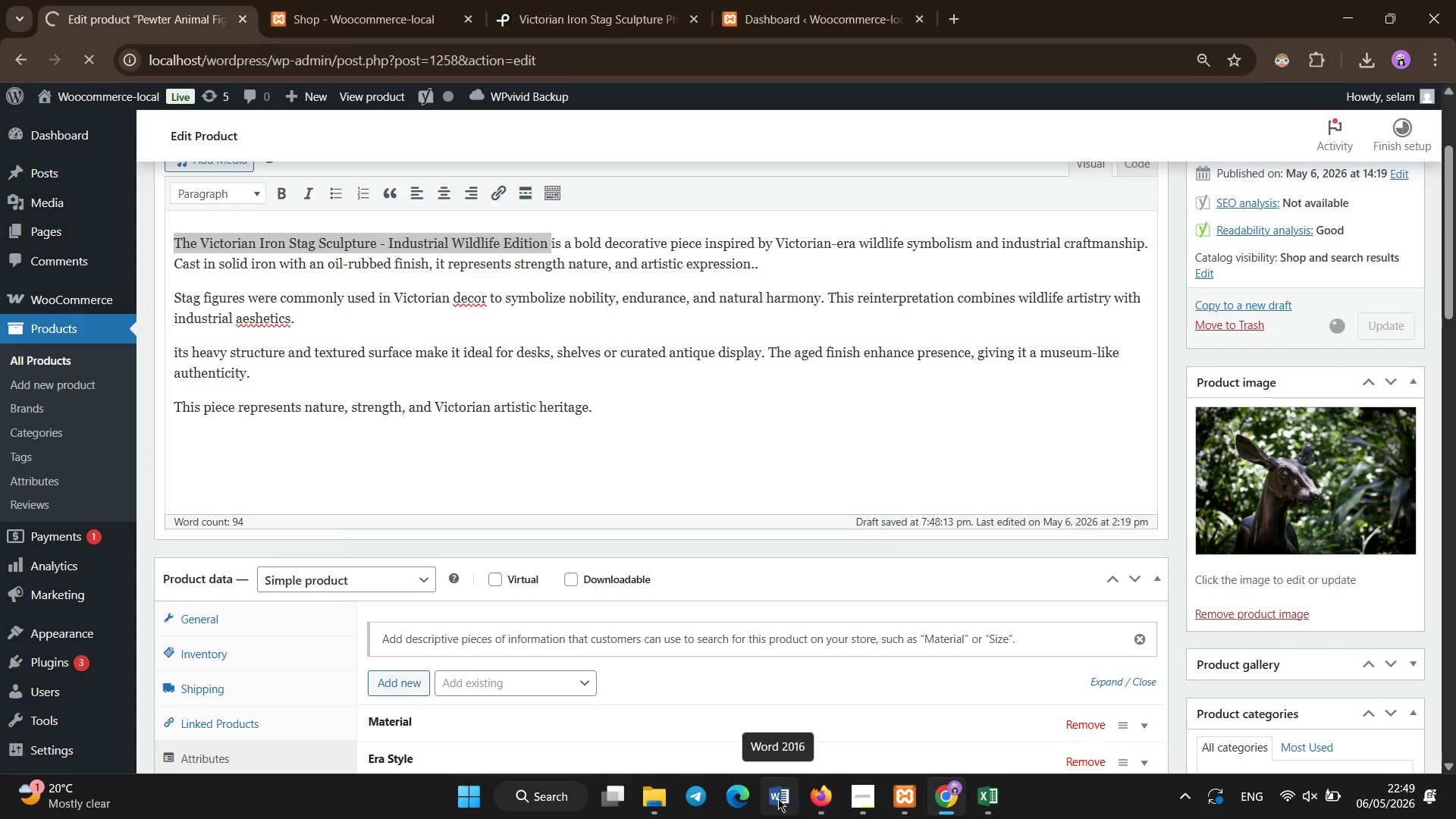 
left_click([845, 805])